 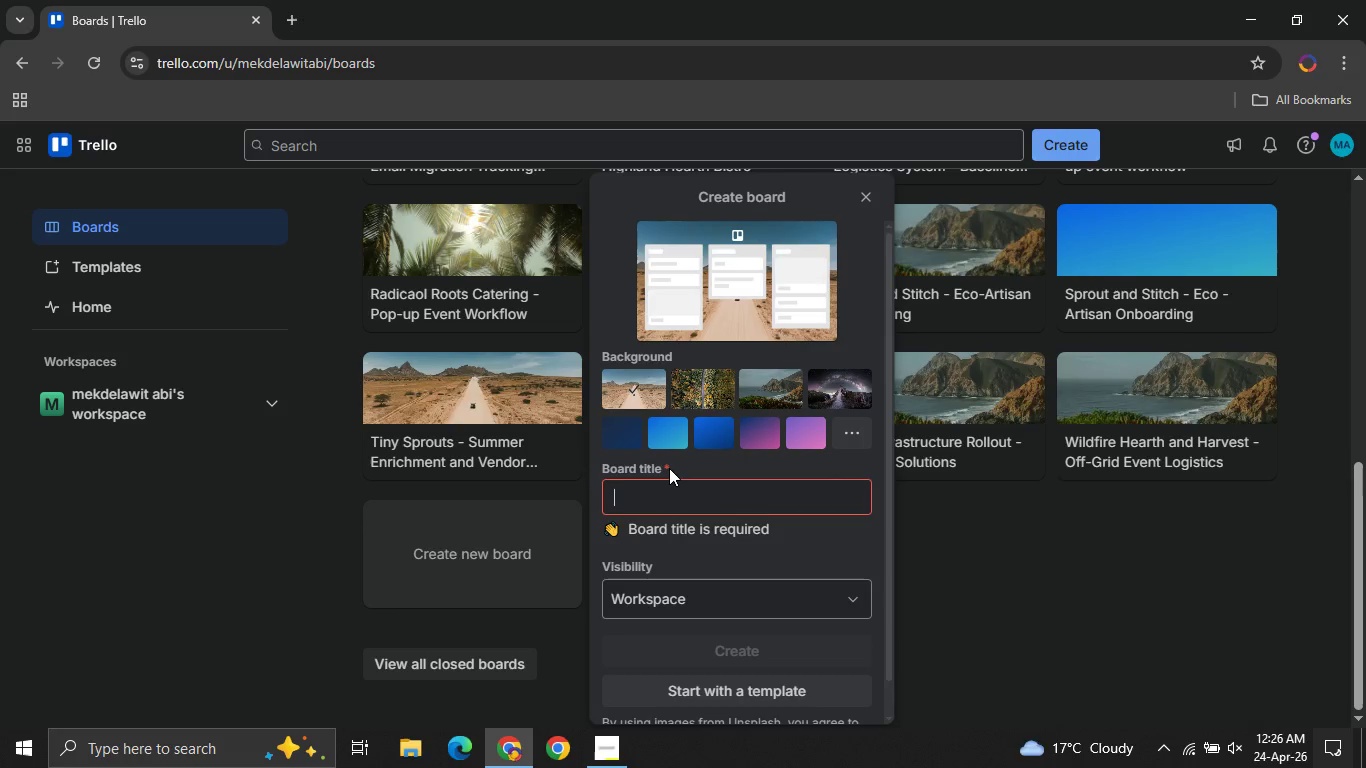 
type(BrightSmile Lab Tracker )
 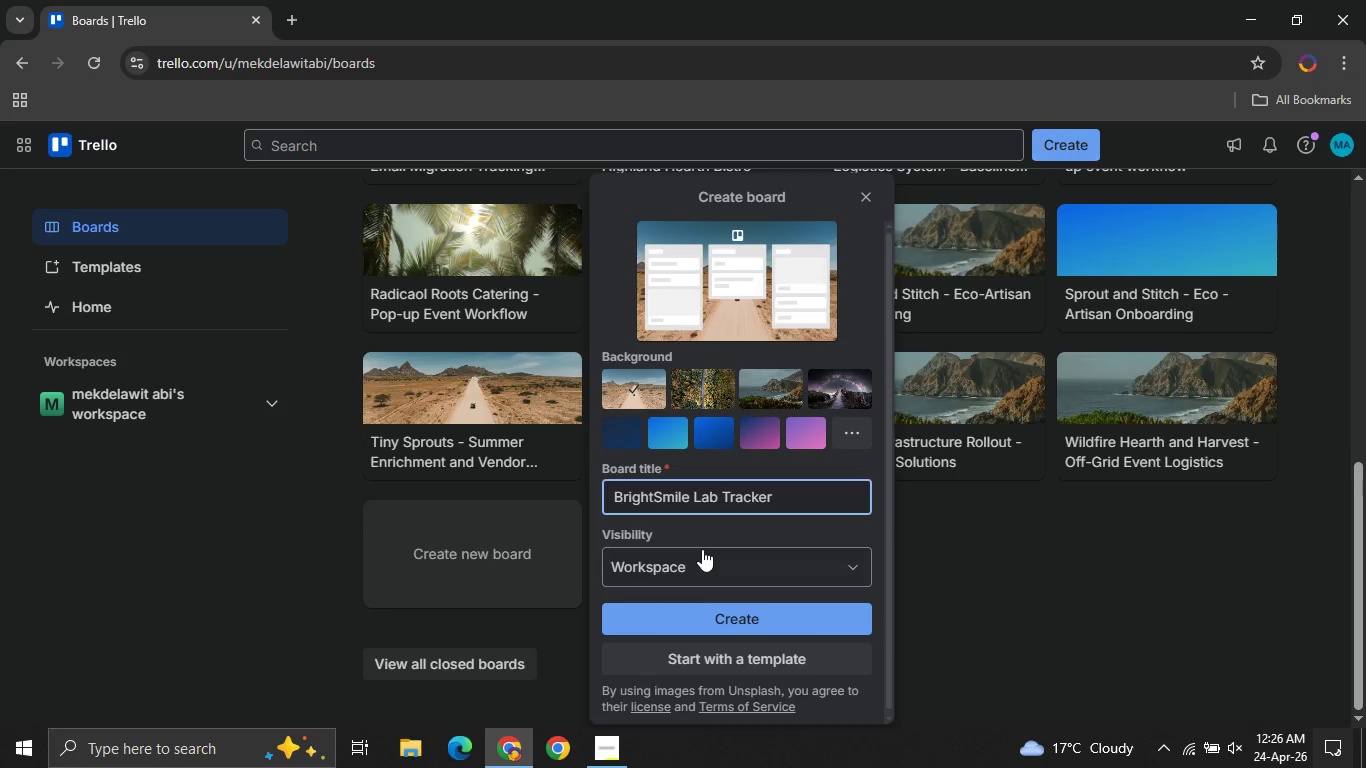 
left_click([711, 570])
 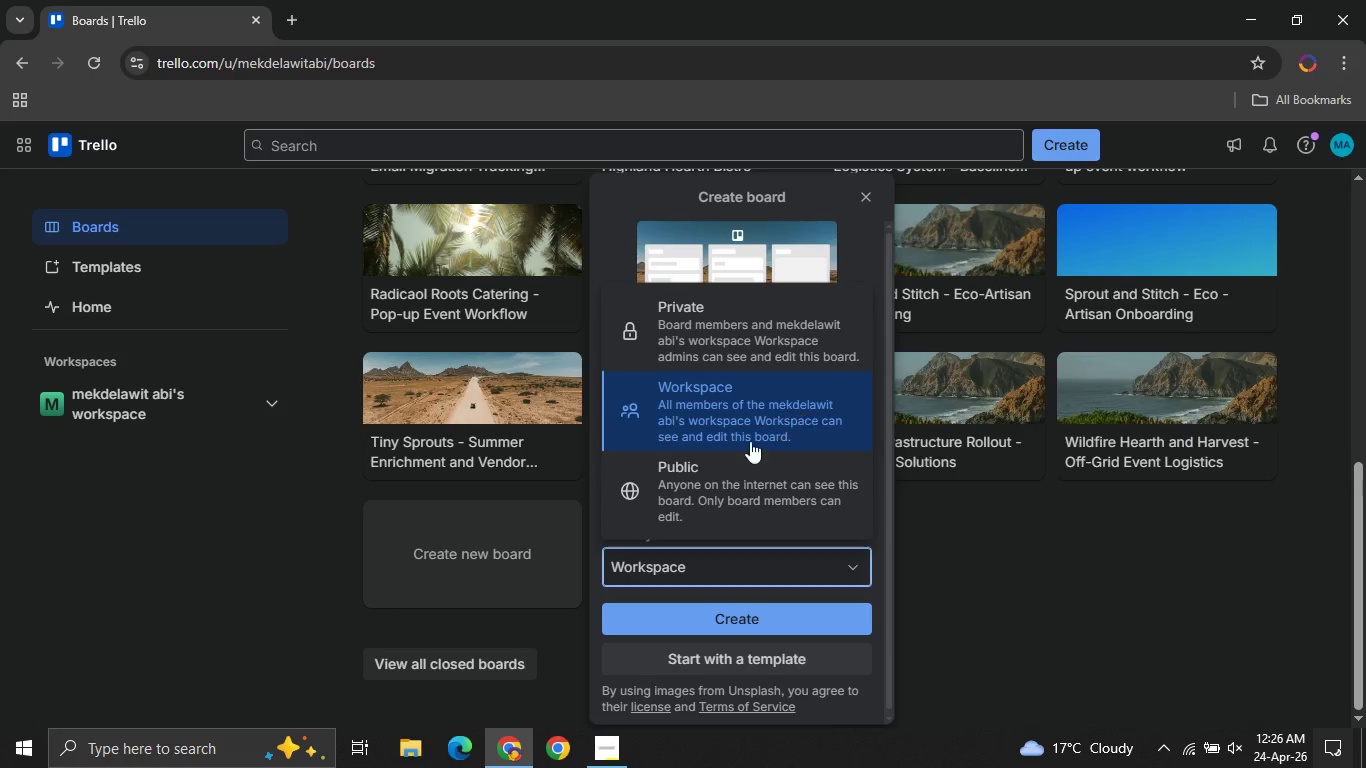 
left_click([730, 486])
 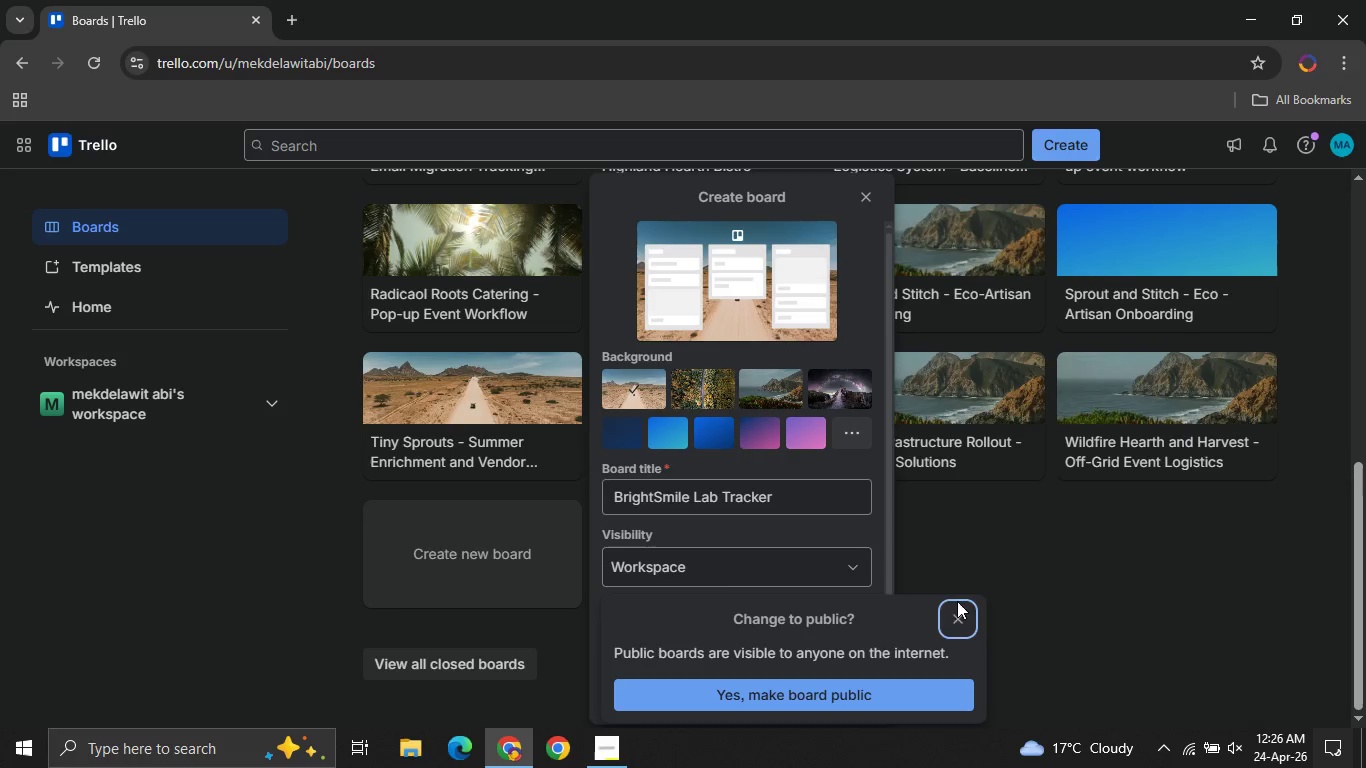 
left_click([957, 605])
 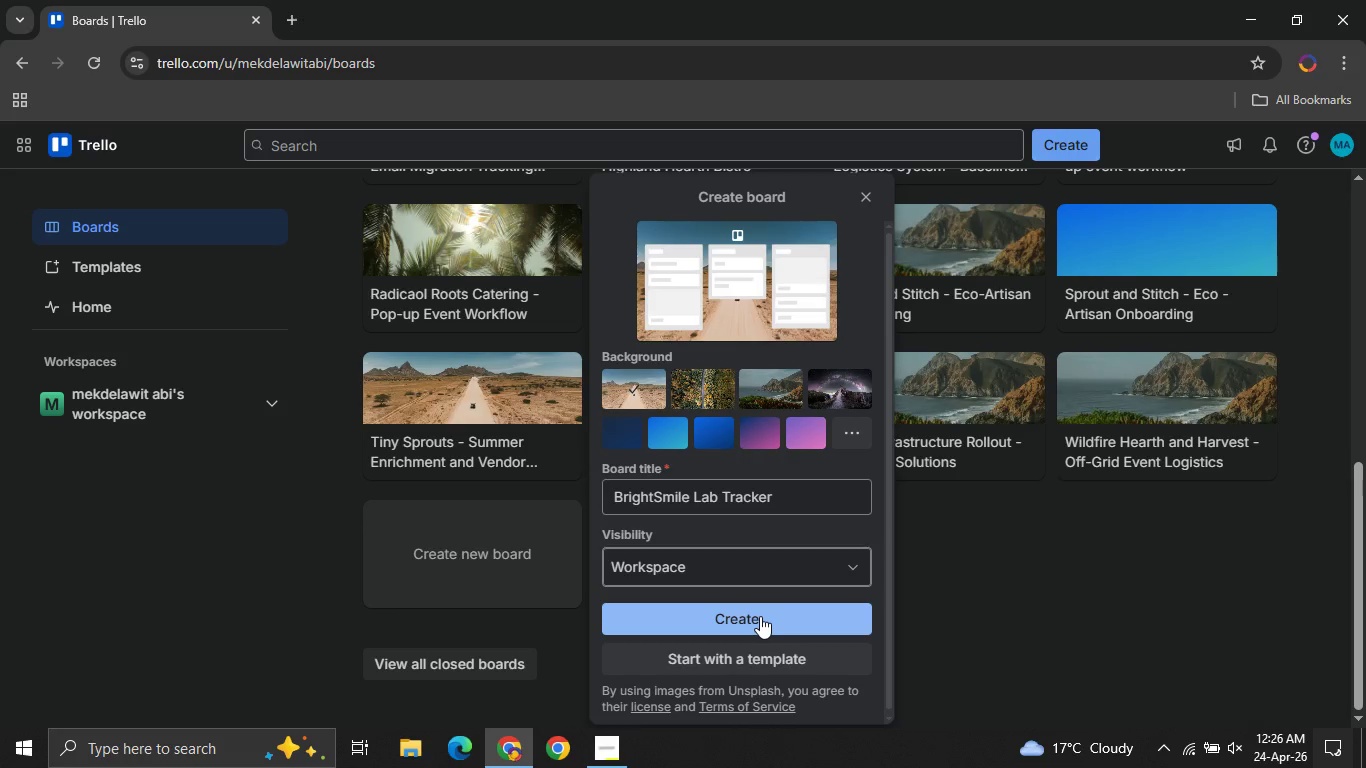 
left_click([760, 616])
 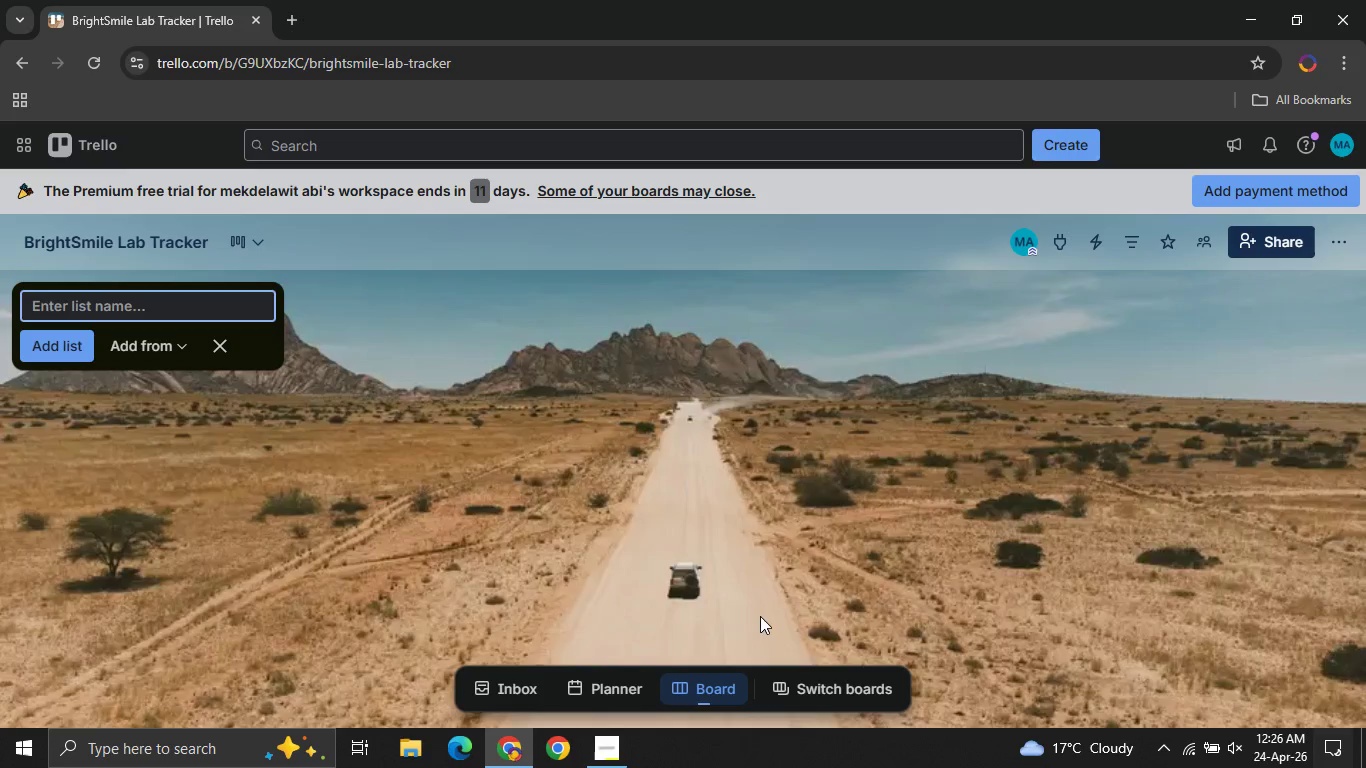 
wait(6.55)
 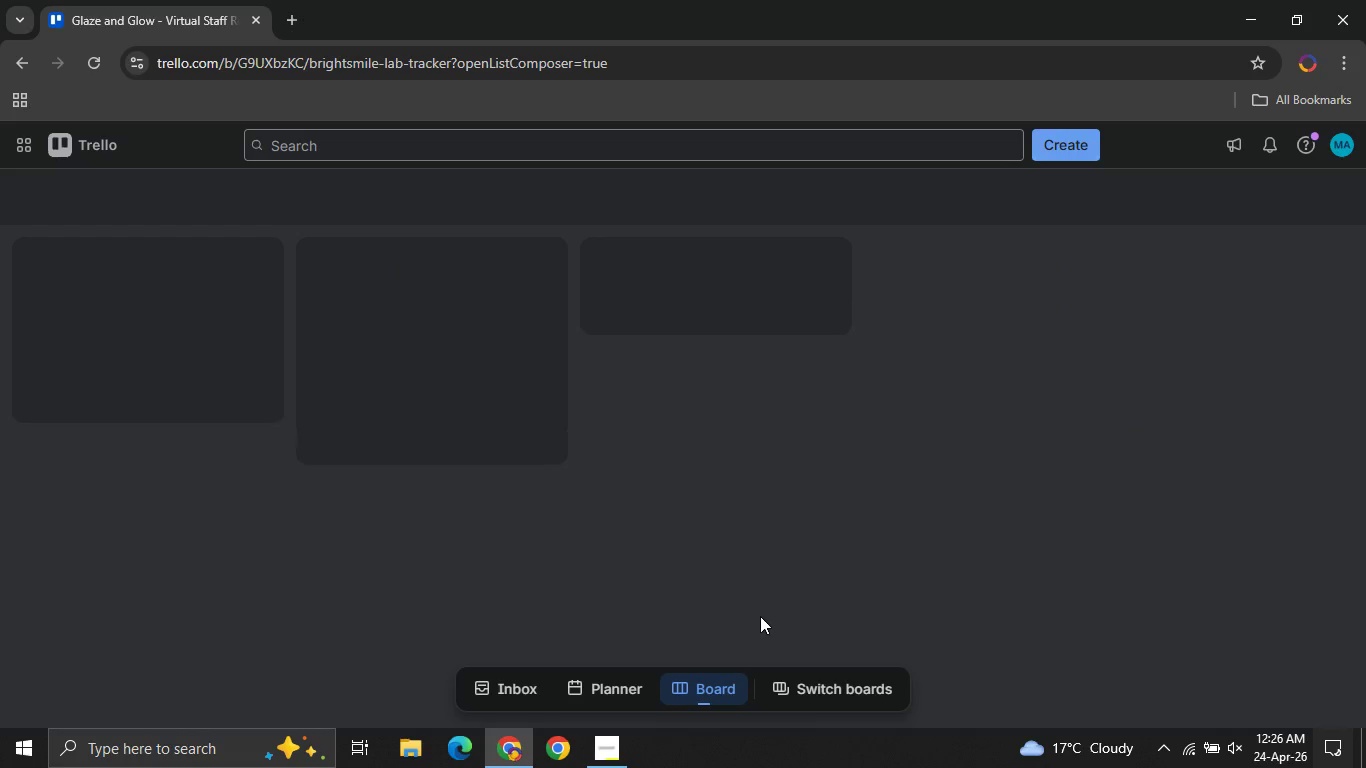 
left_click([169, 301])
 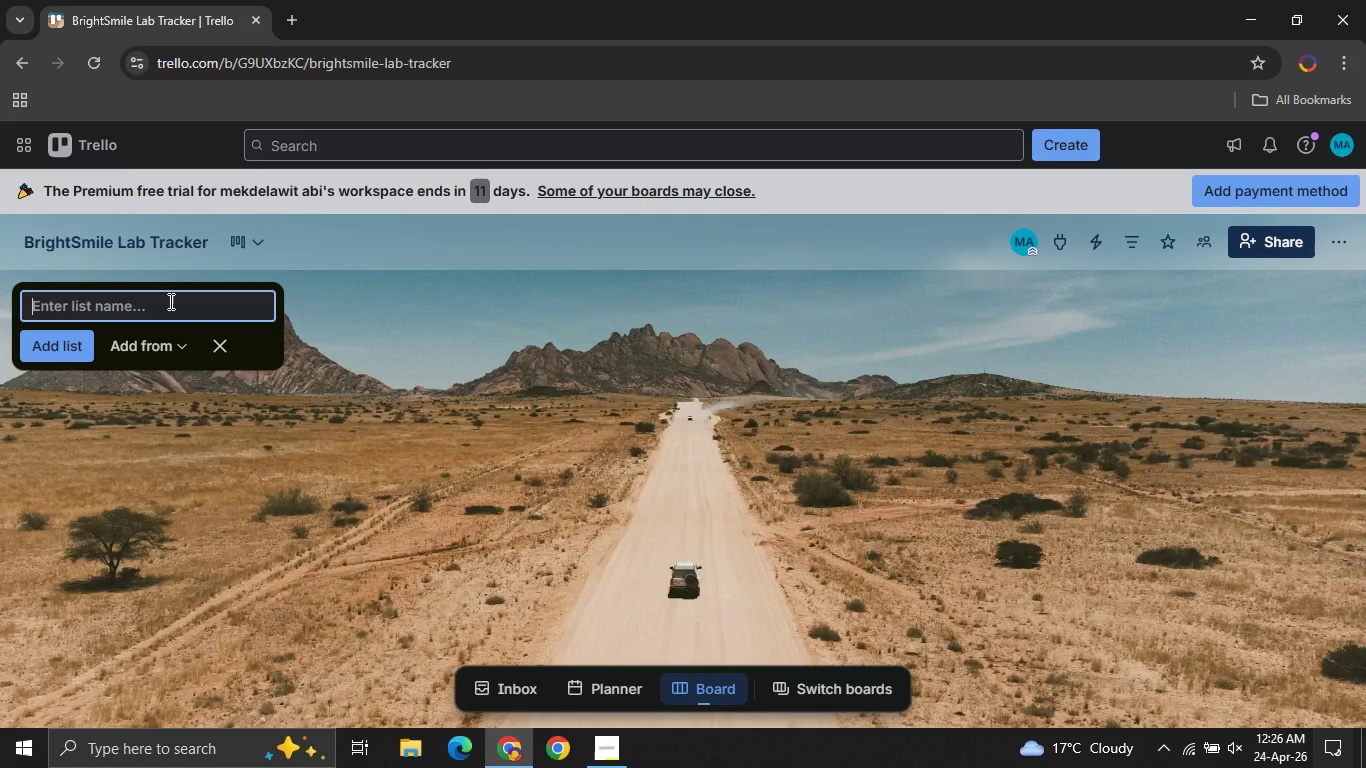 
type(Digital scan received )
 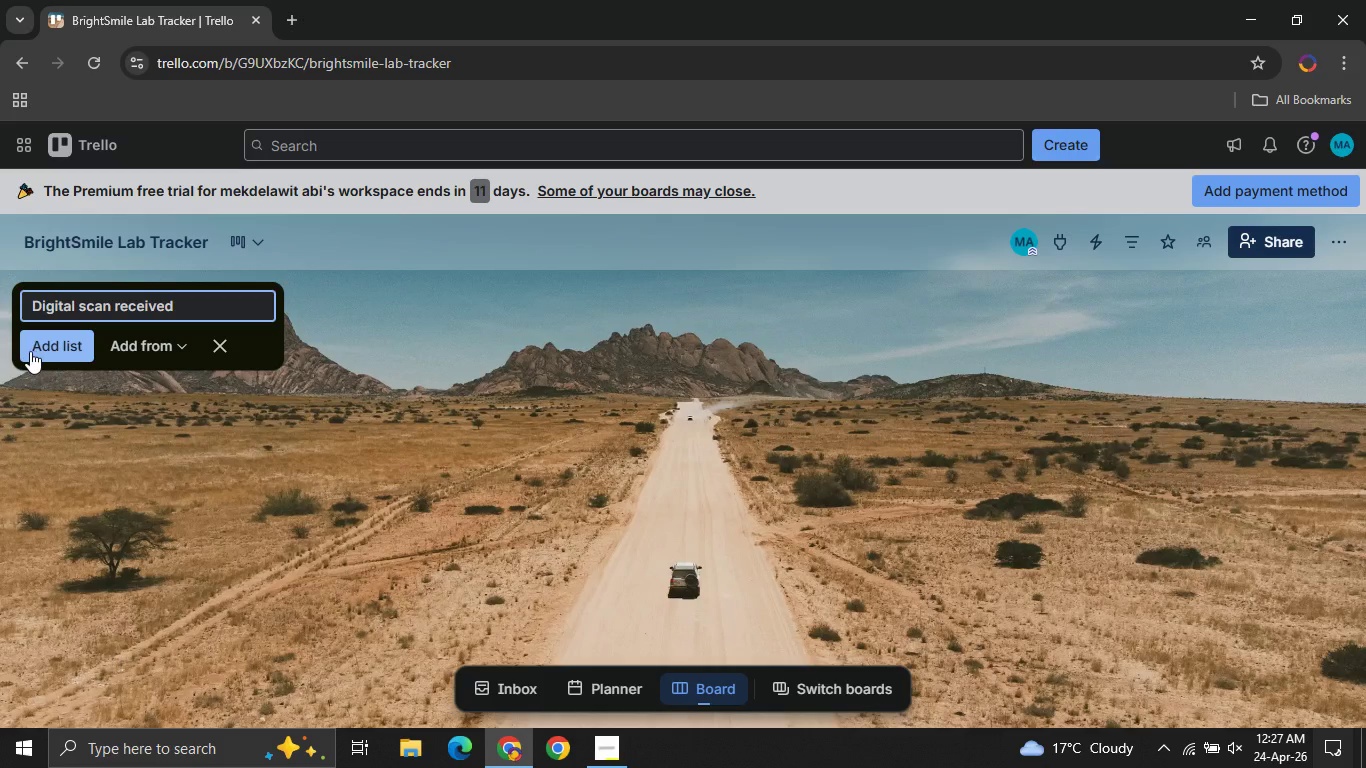 
left_click([30, 349])
 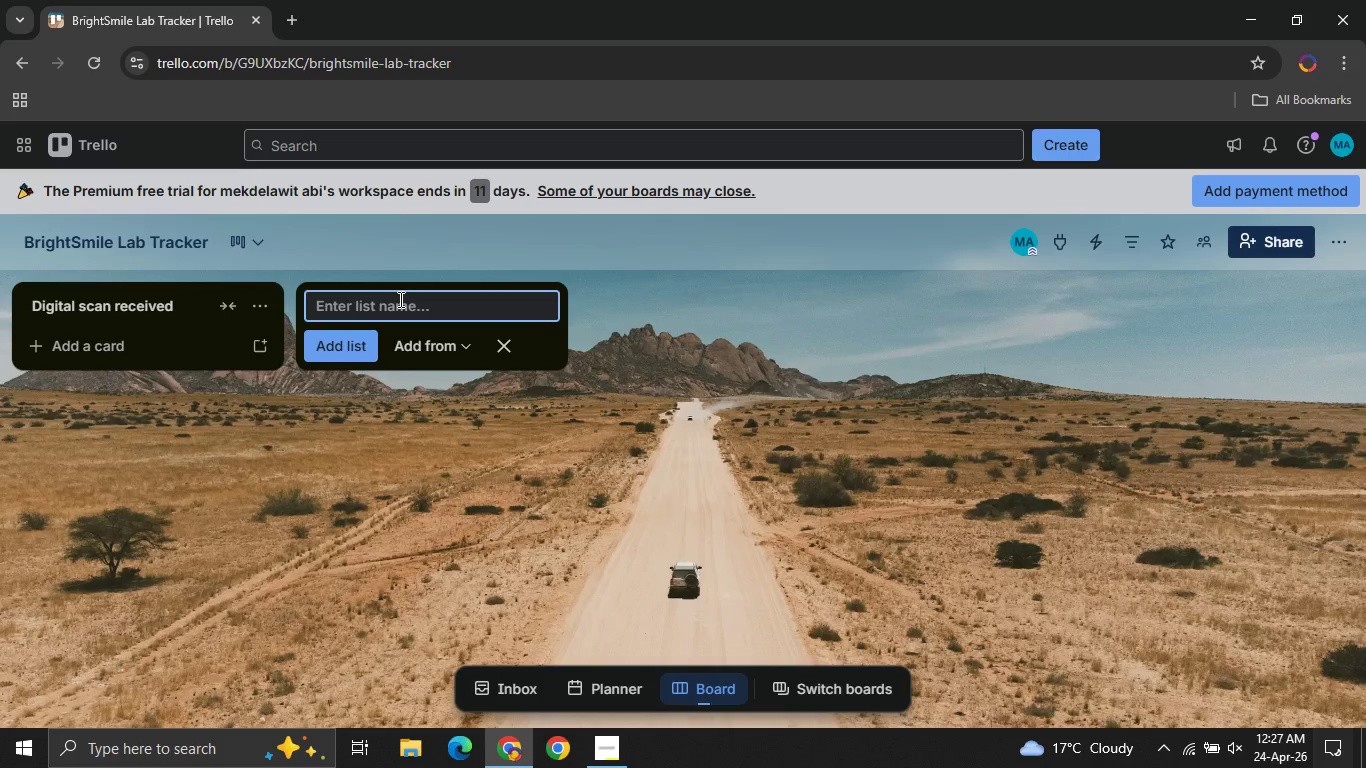 
type(Lab Q)
key(Backspace)
type(queue )
 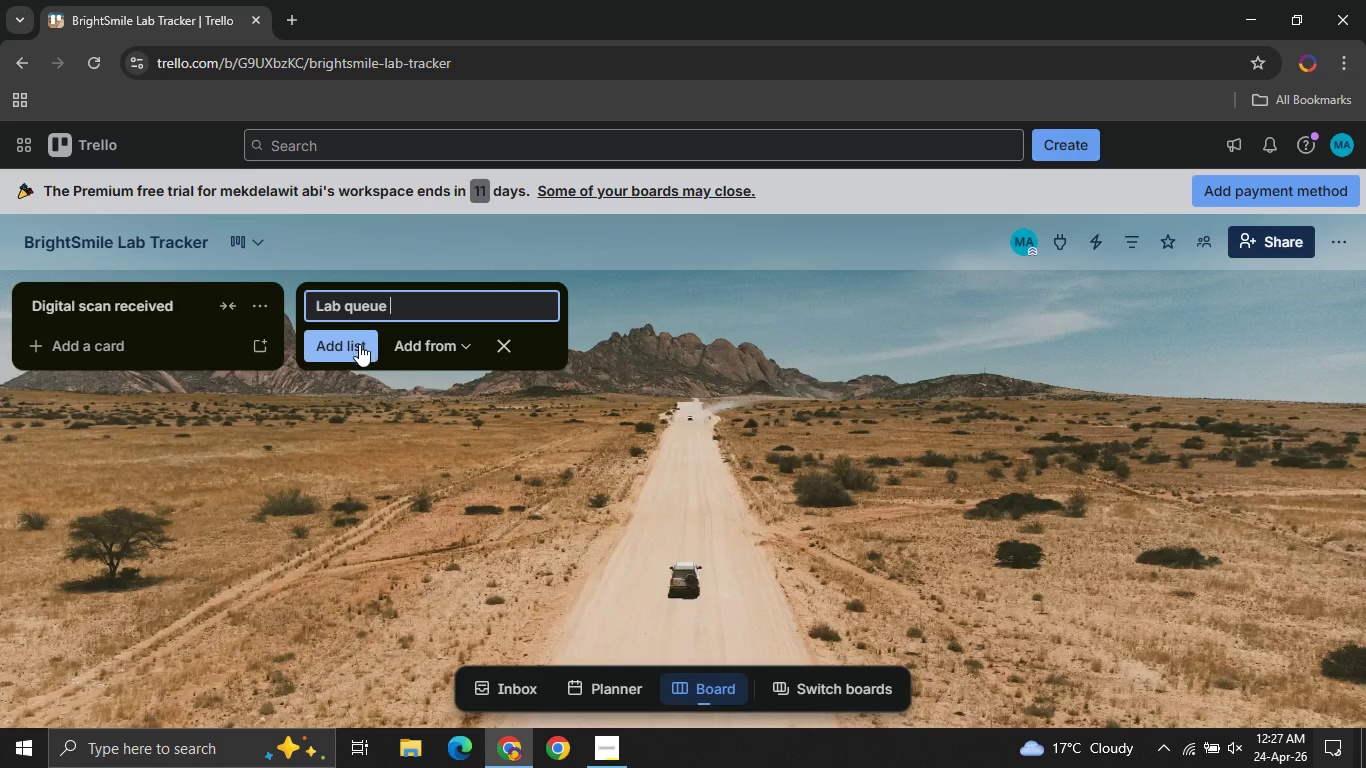 
left_click([357, 344])
 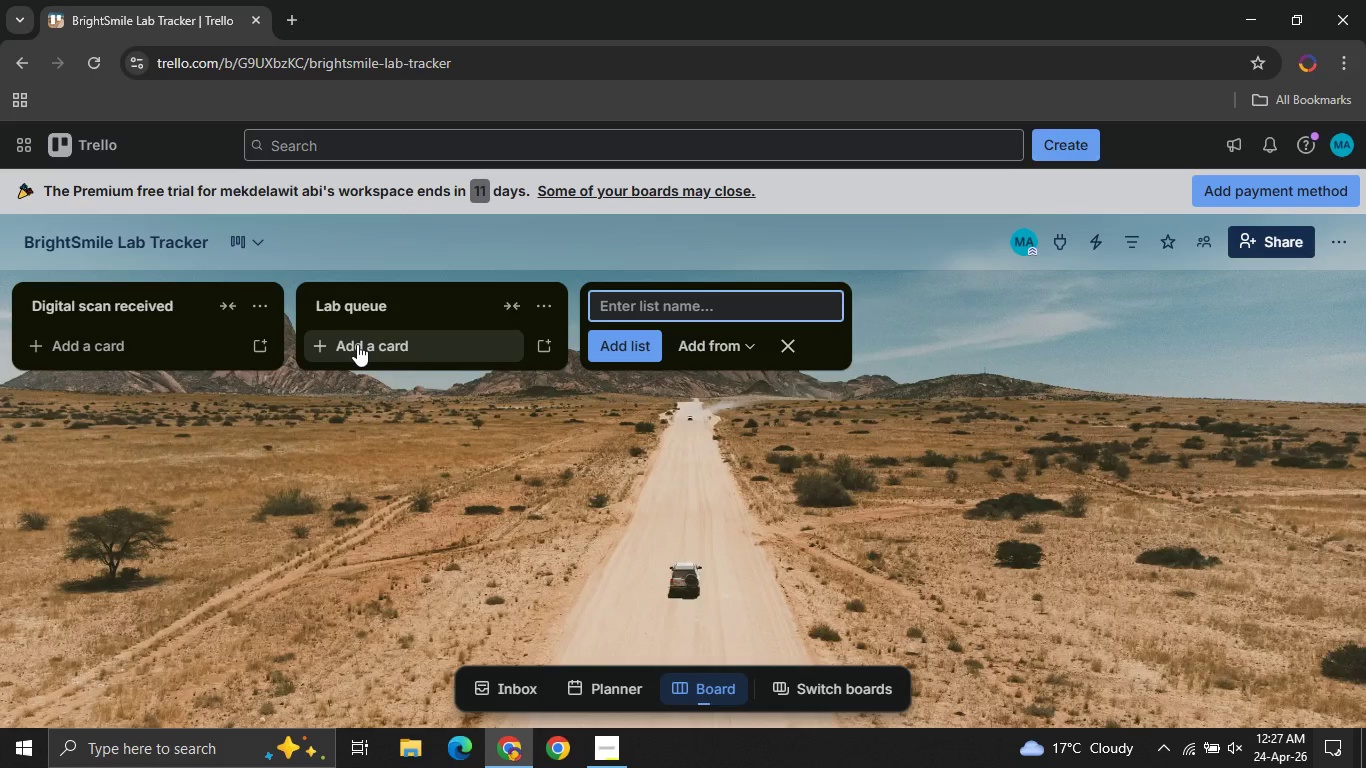 
type(3D Printing / m)
key(Backspace)
type(Modul)
key(Backspace)
key(Backspace)
key(Backspace)
type(lding)
 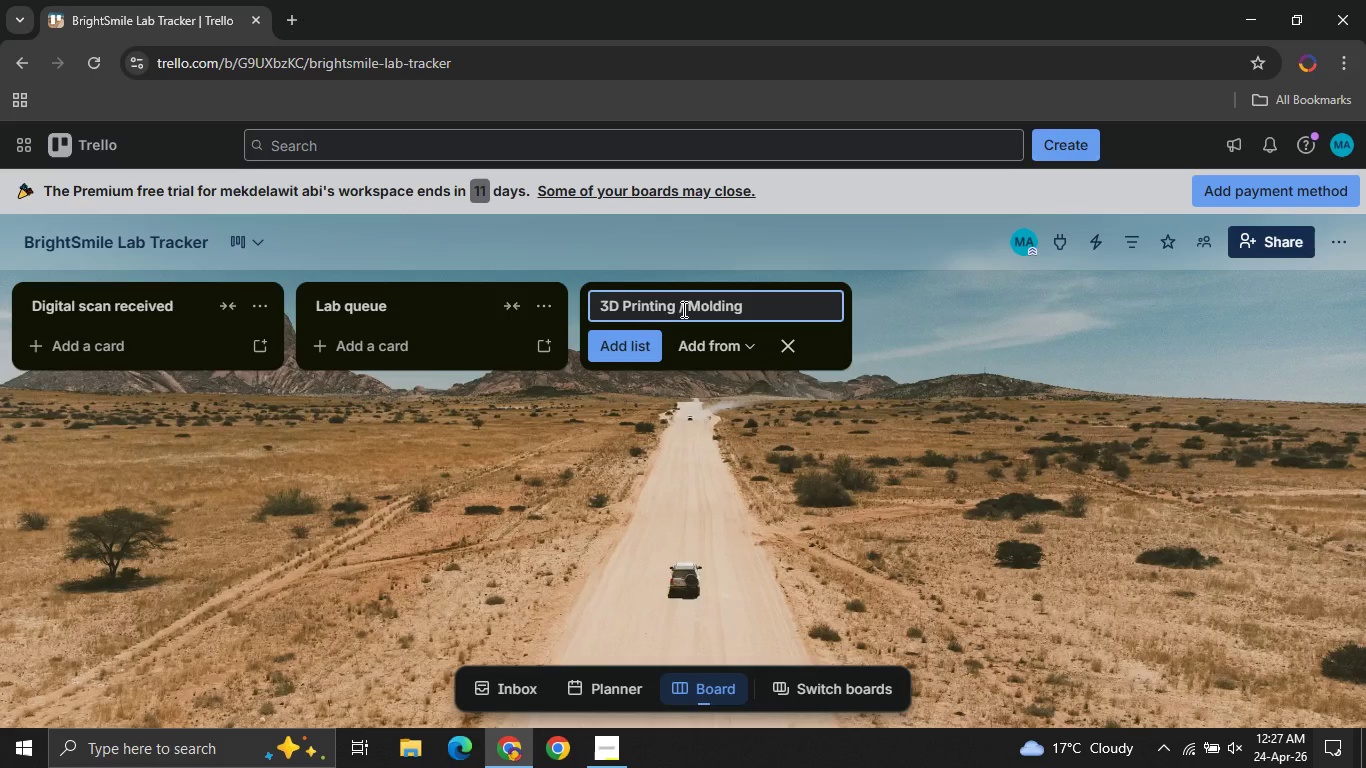 
left_click([631, 338])
 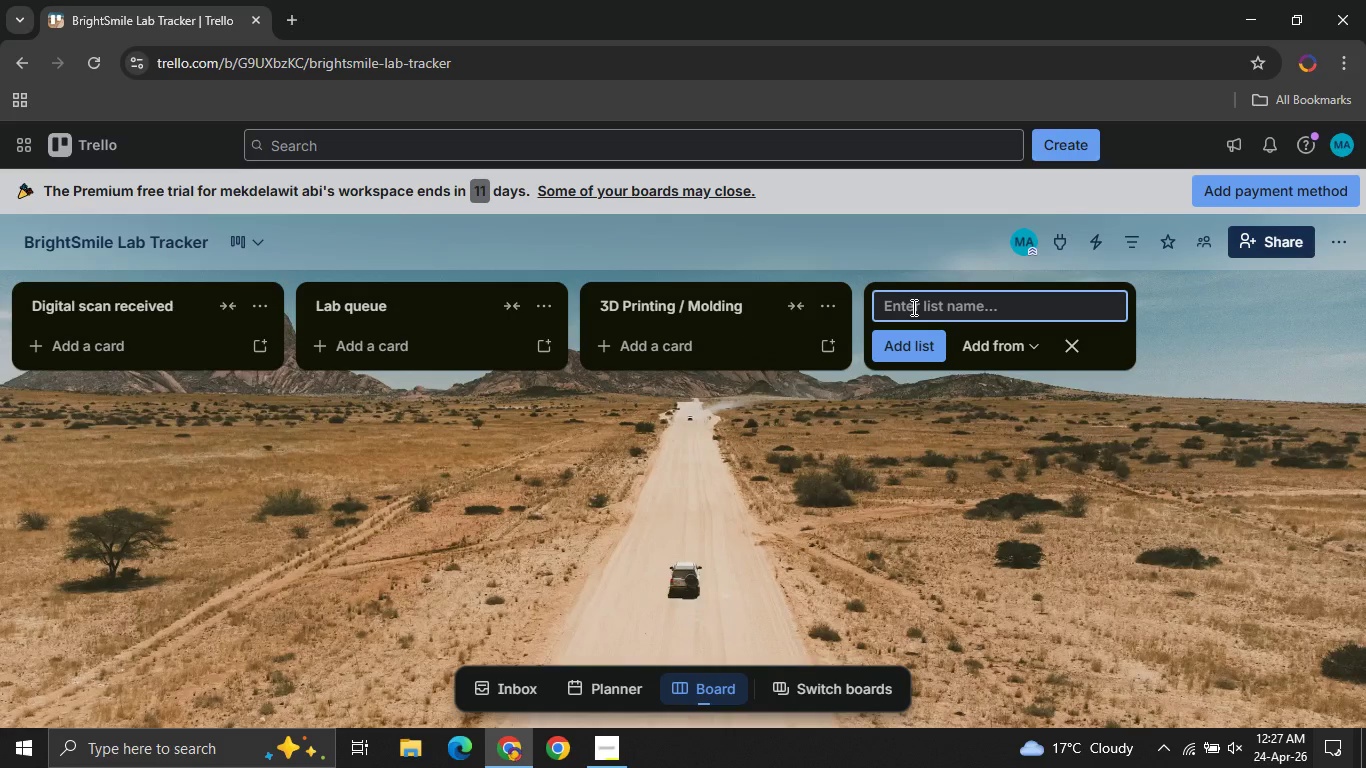 
type(Disinfection and )
 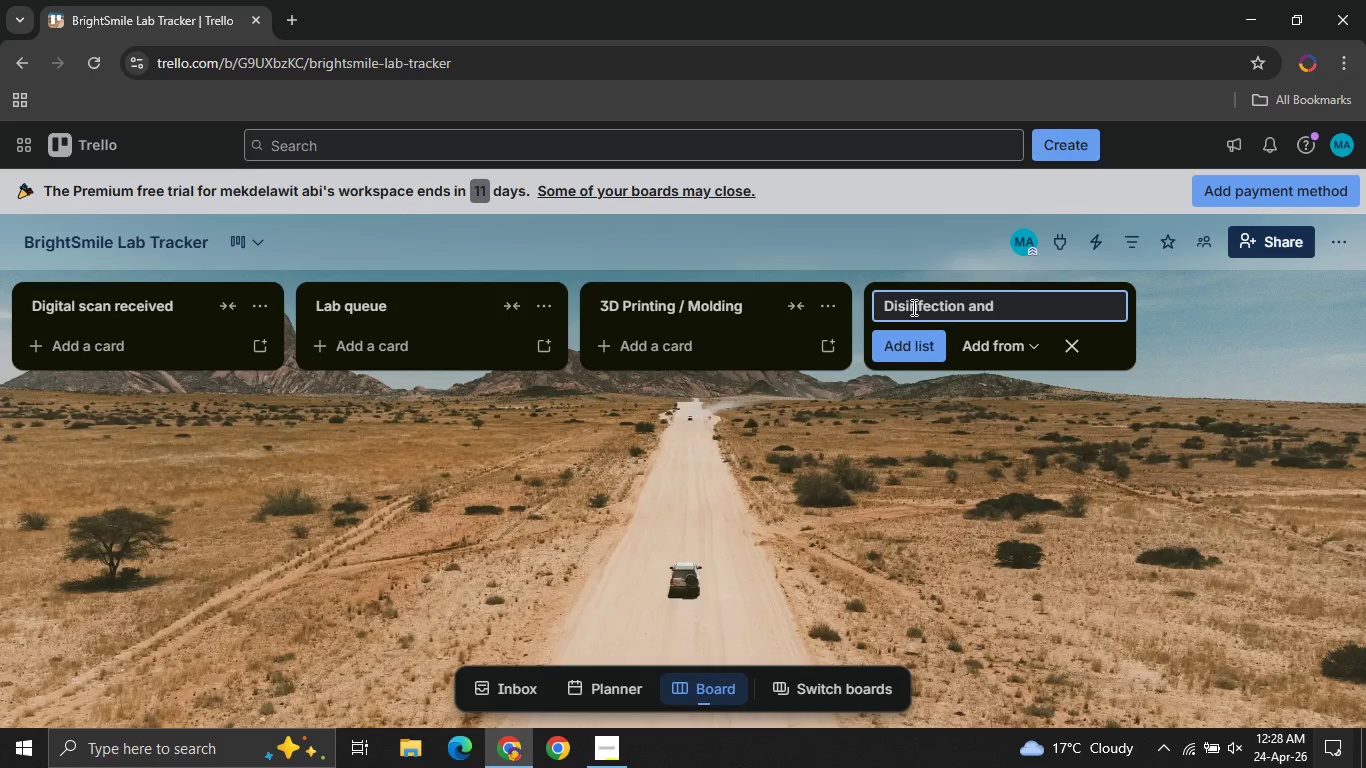 
wait(11.98)
 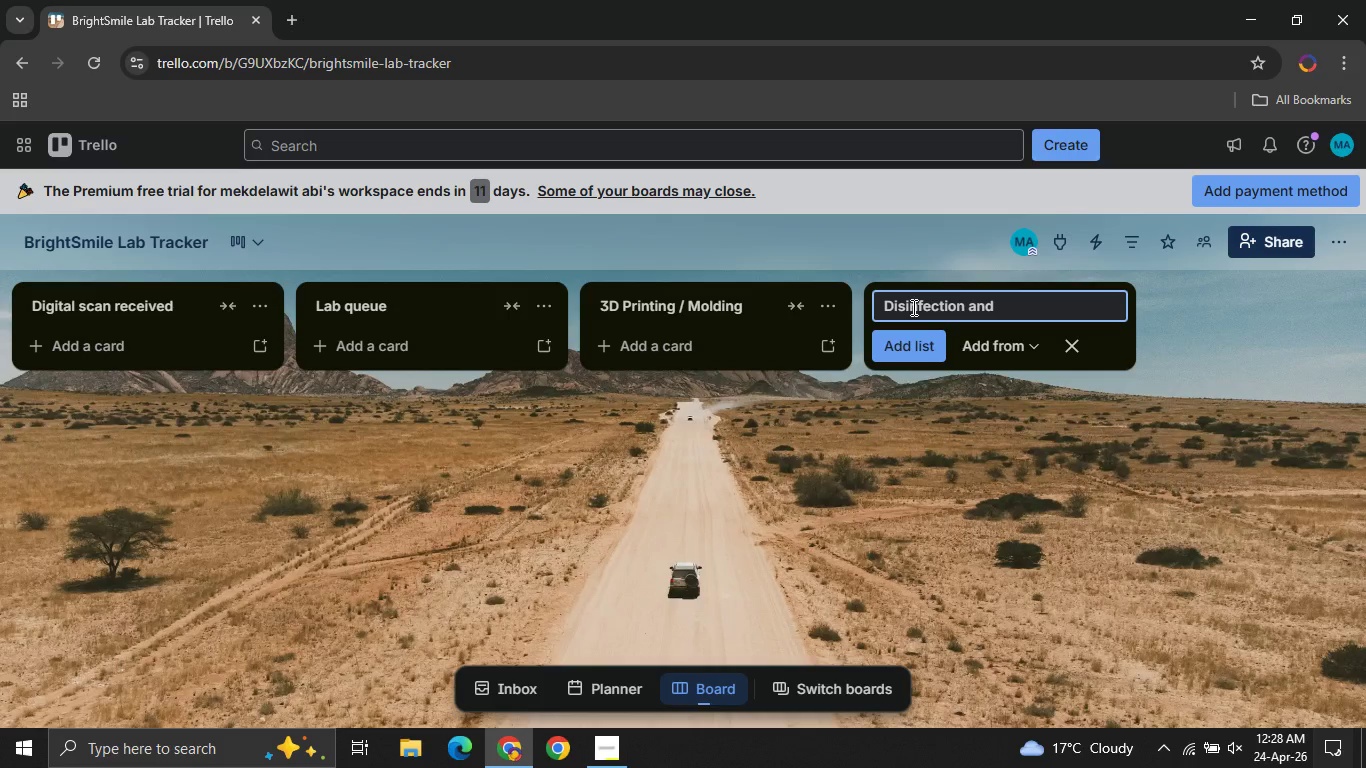 
type(shipping )
 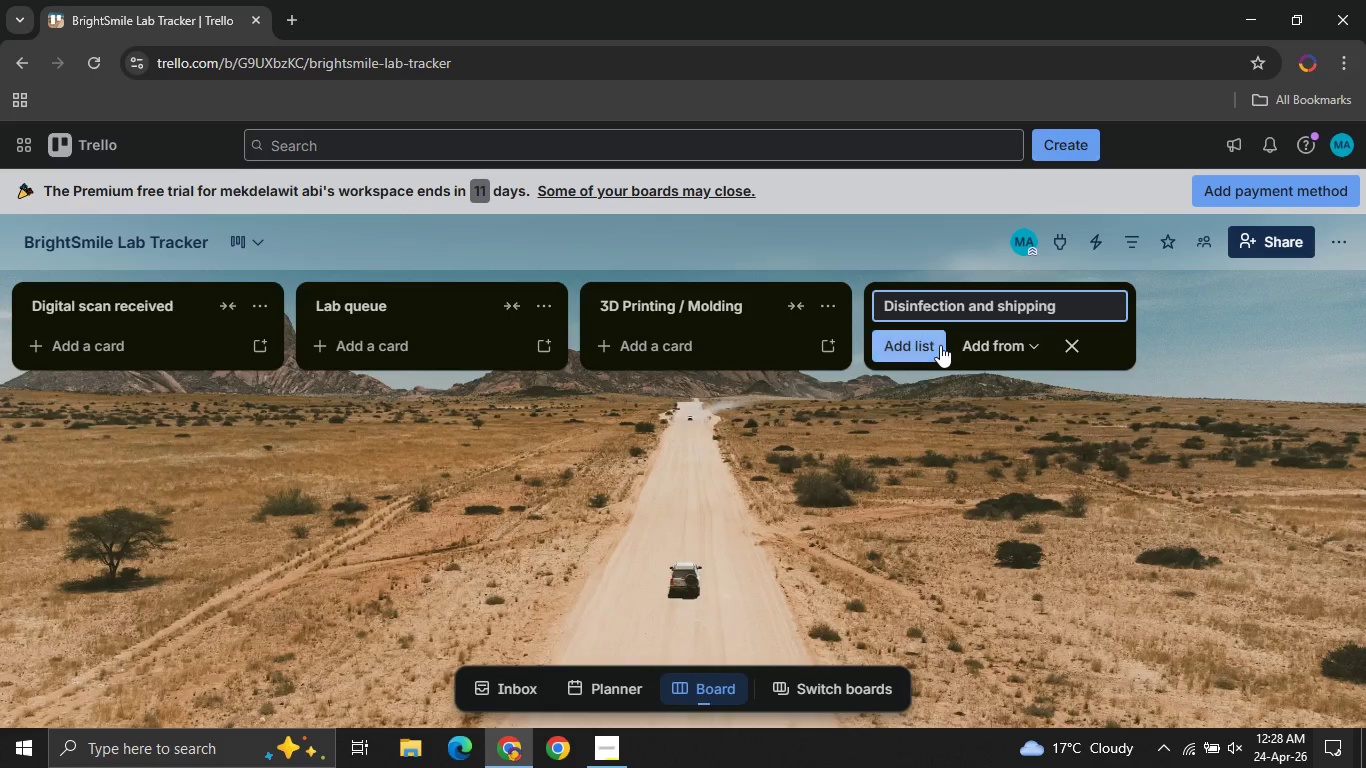 
left_click([939, 345])
 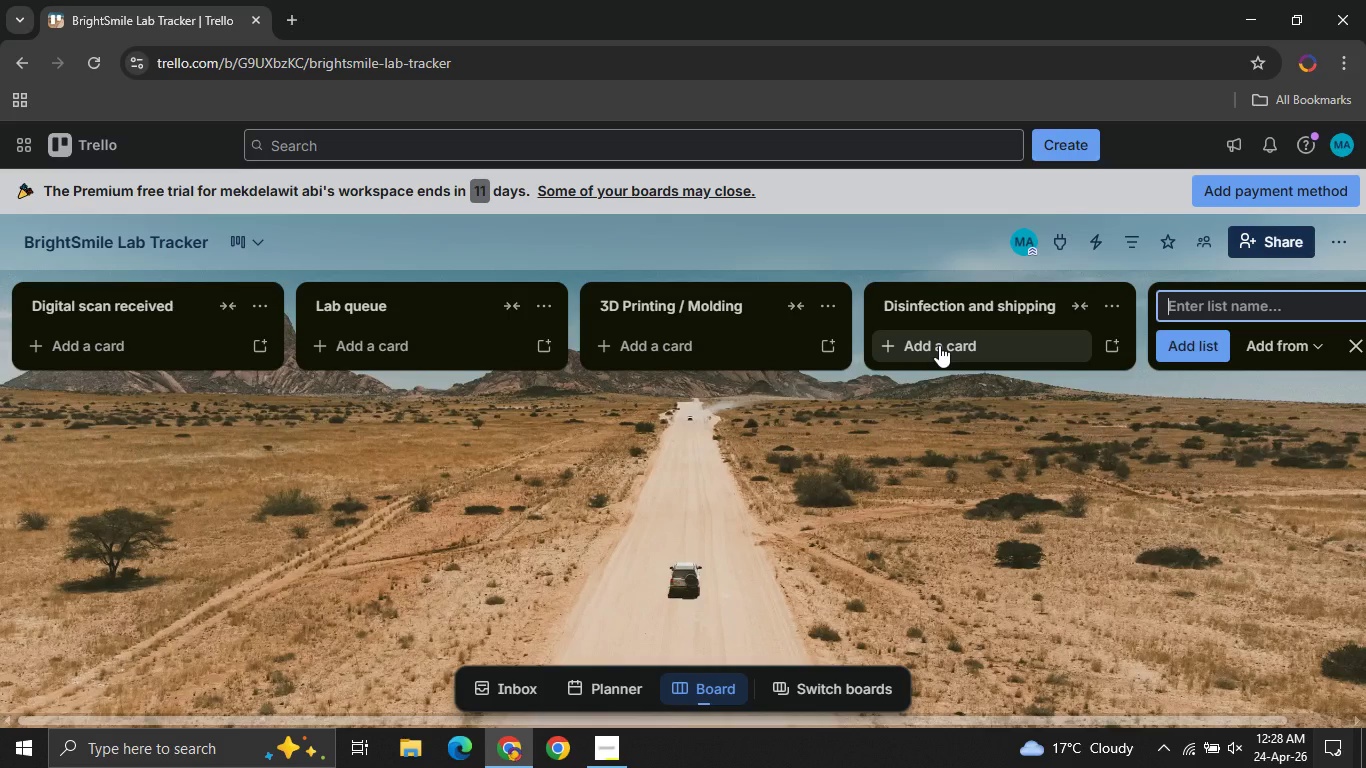 
type(Patient fitting )
 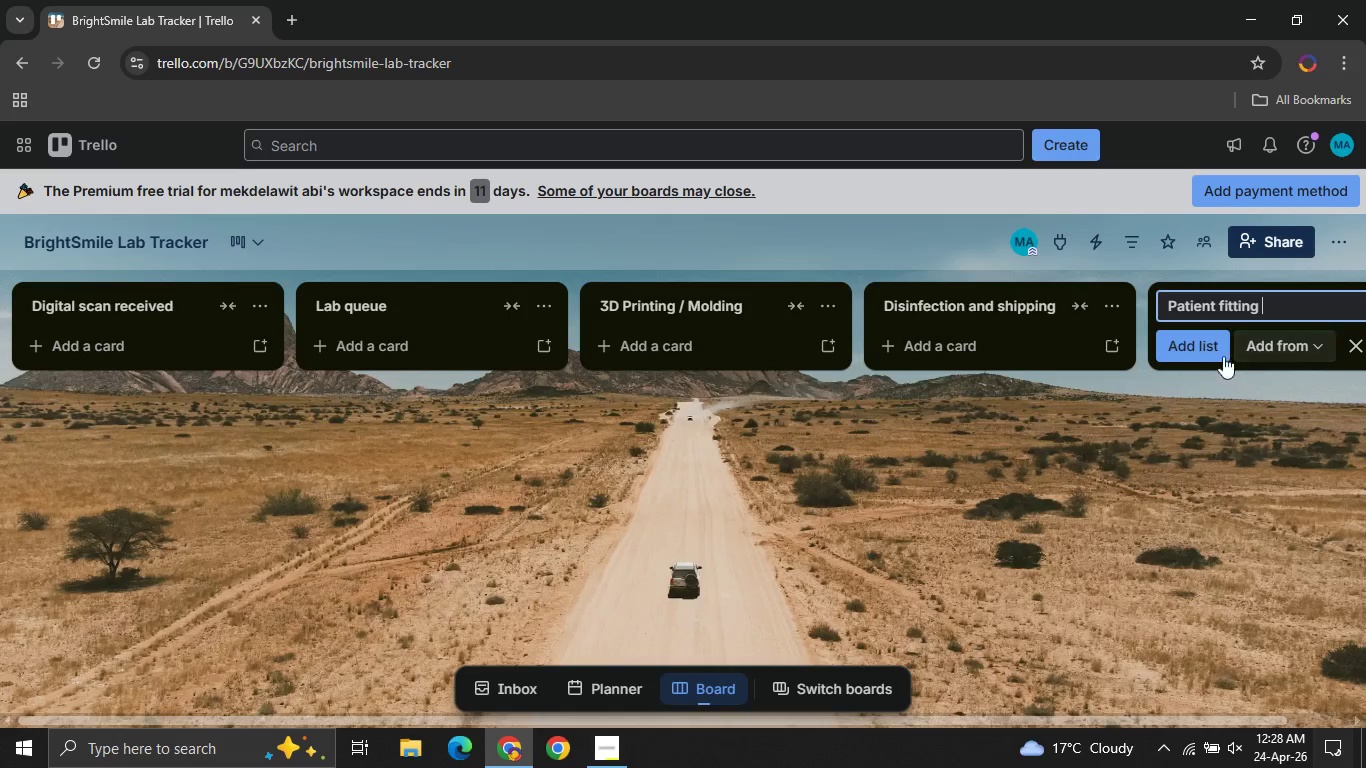 
left_click([1185, 352])
 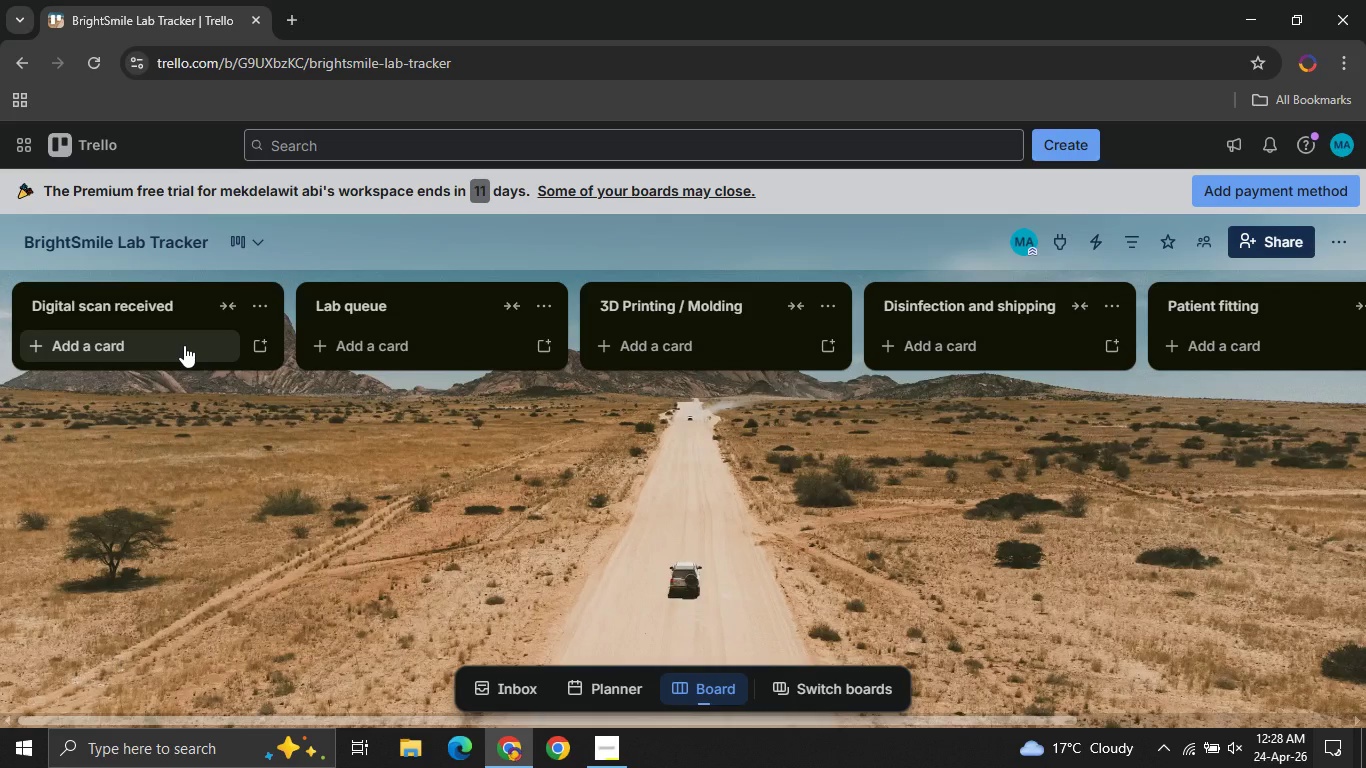 
wait(13.09)
 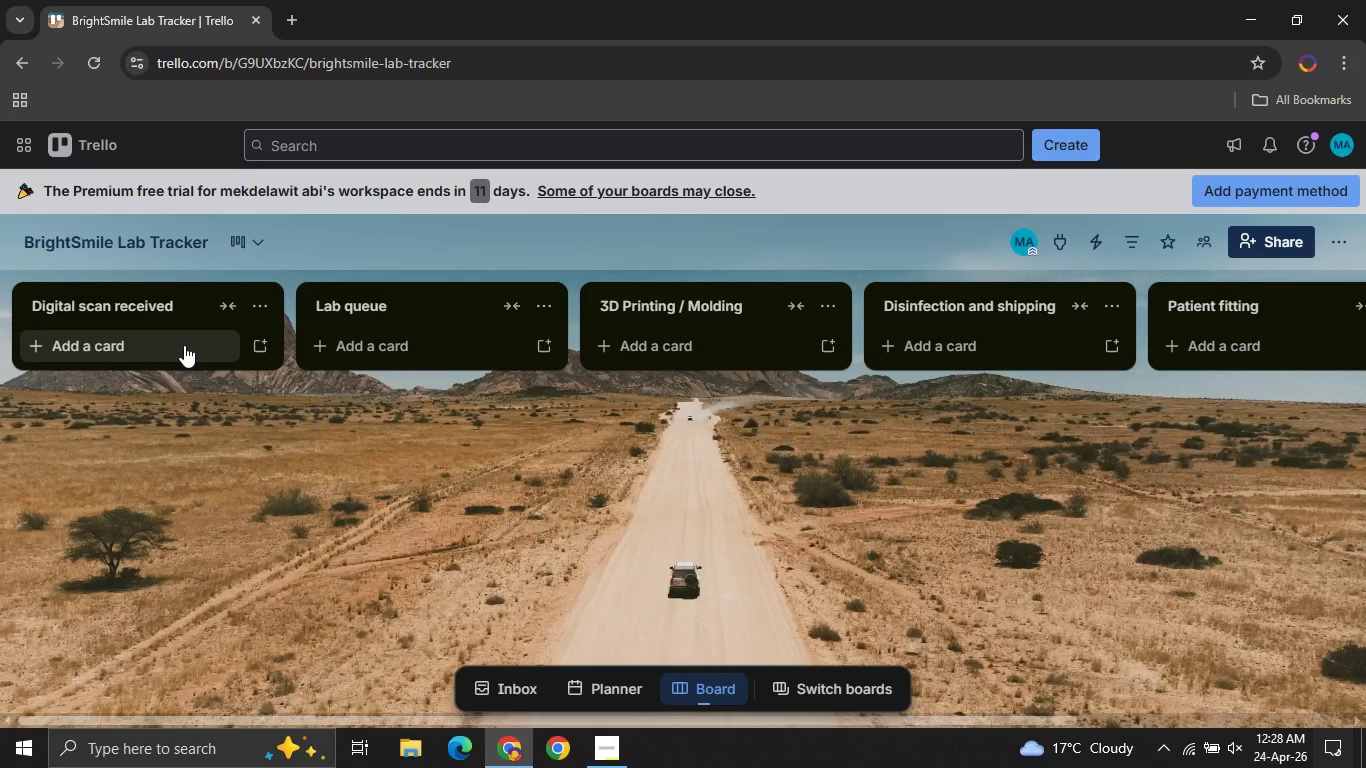 
left_click([1335, 231])
 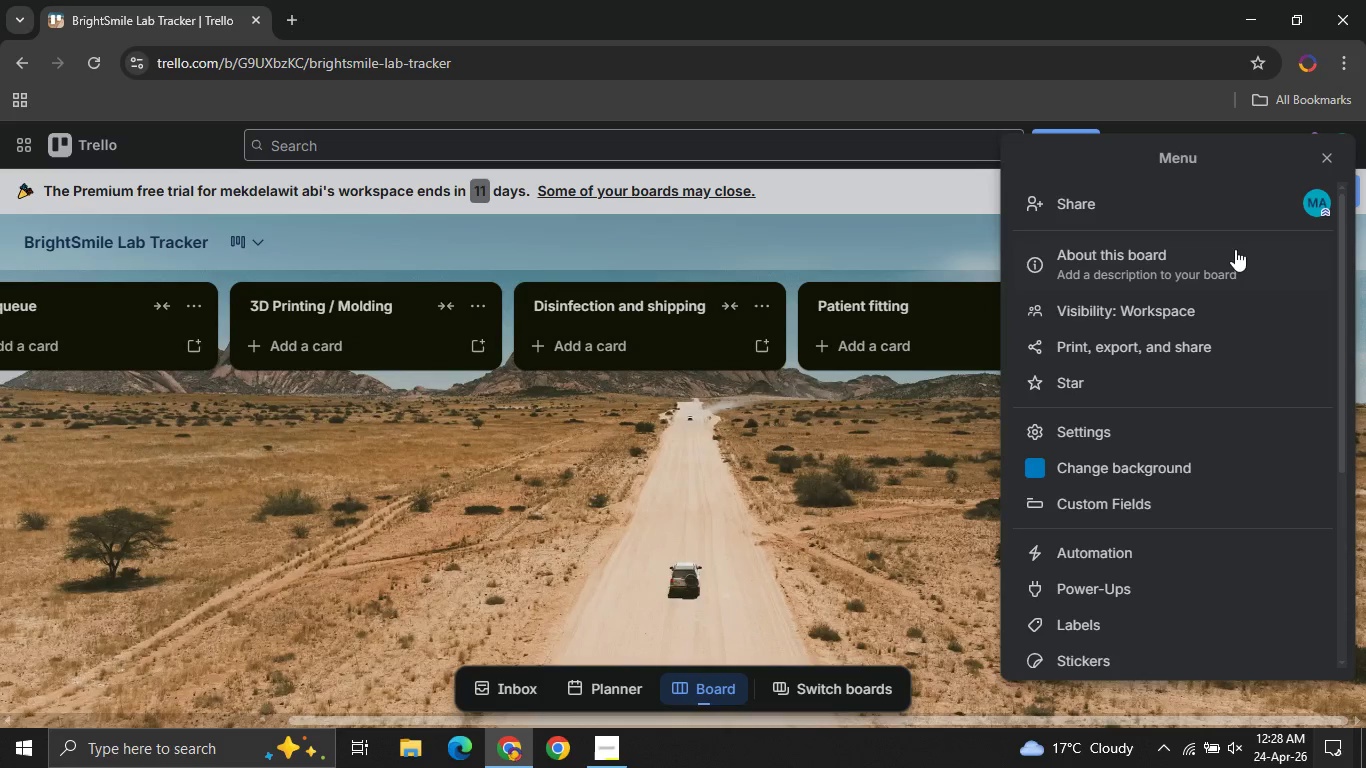 
mouse_move([1130, 544])
 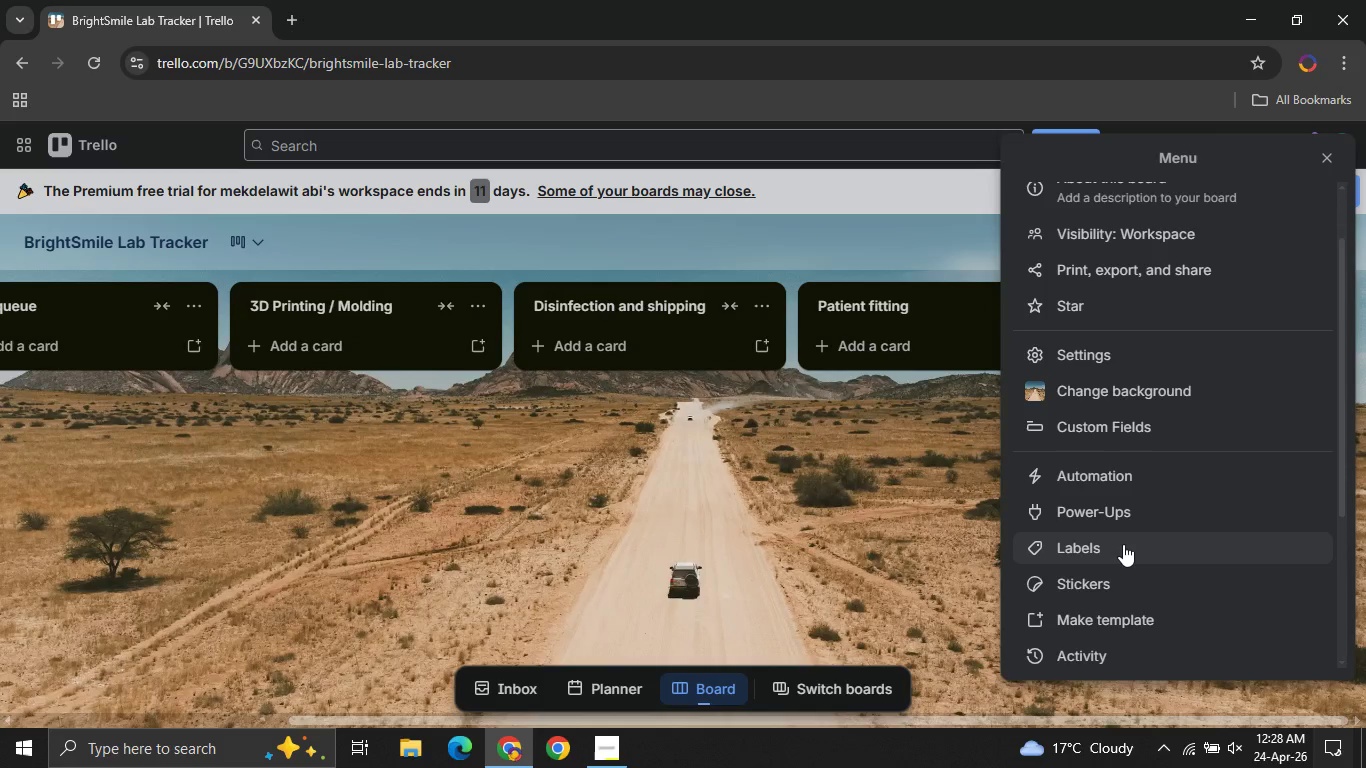 
left_click([1123, 544])
 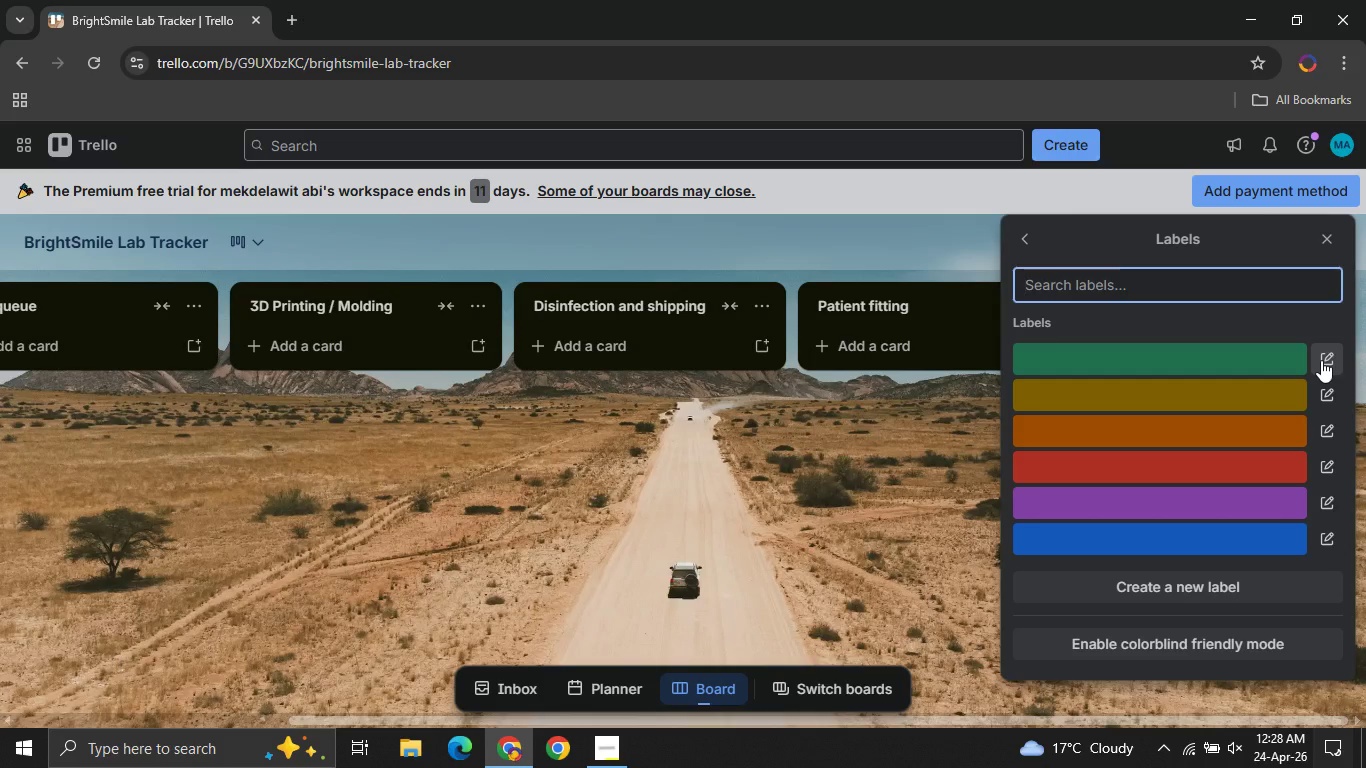 
wait(5.17)
 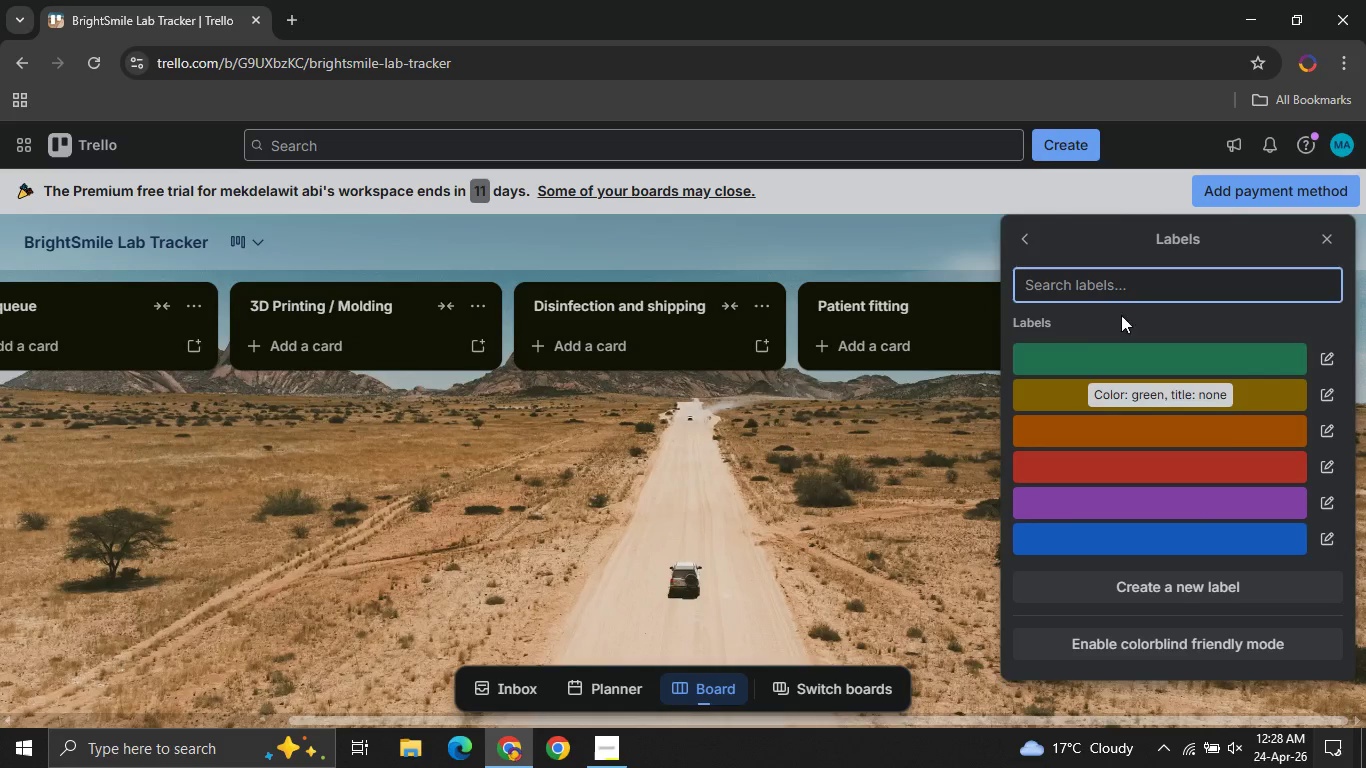 
left_click([1325, 541])
 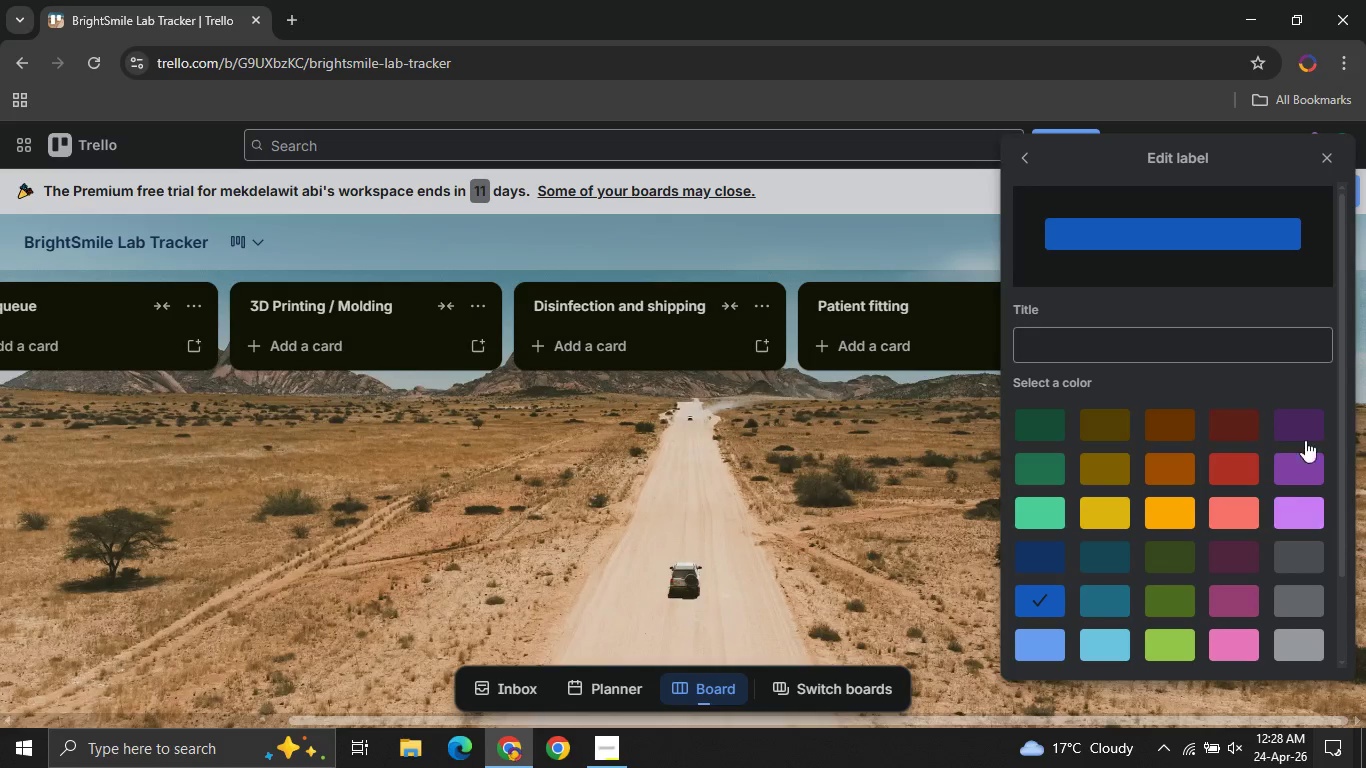 
left_click([1172, 354])
 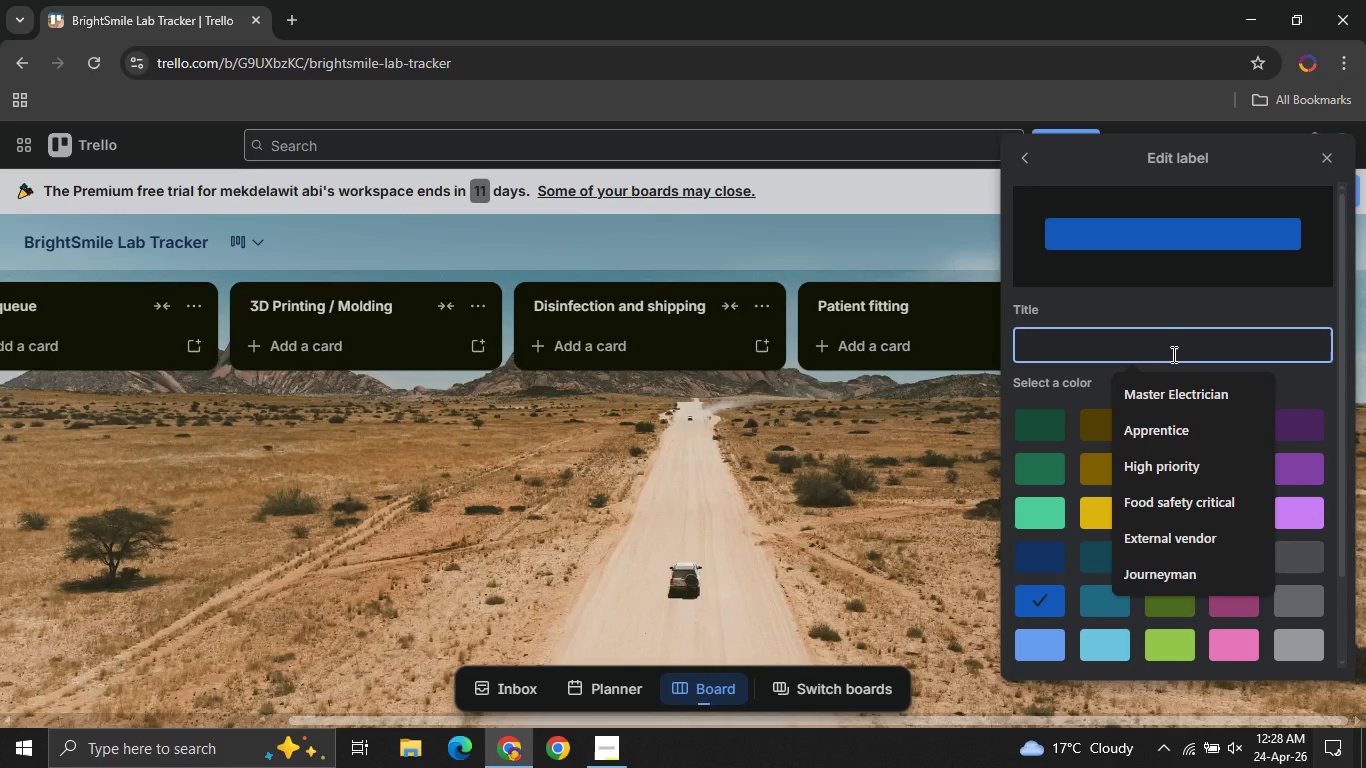 
type(Night )
 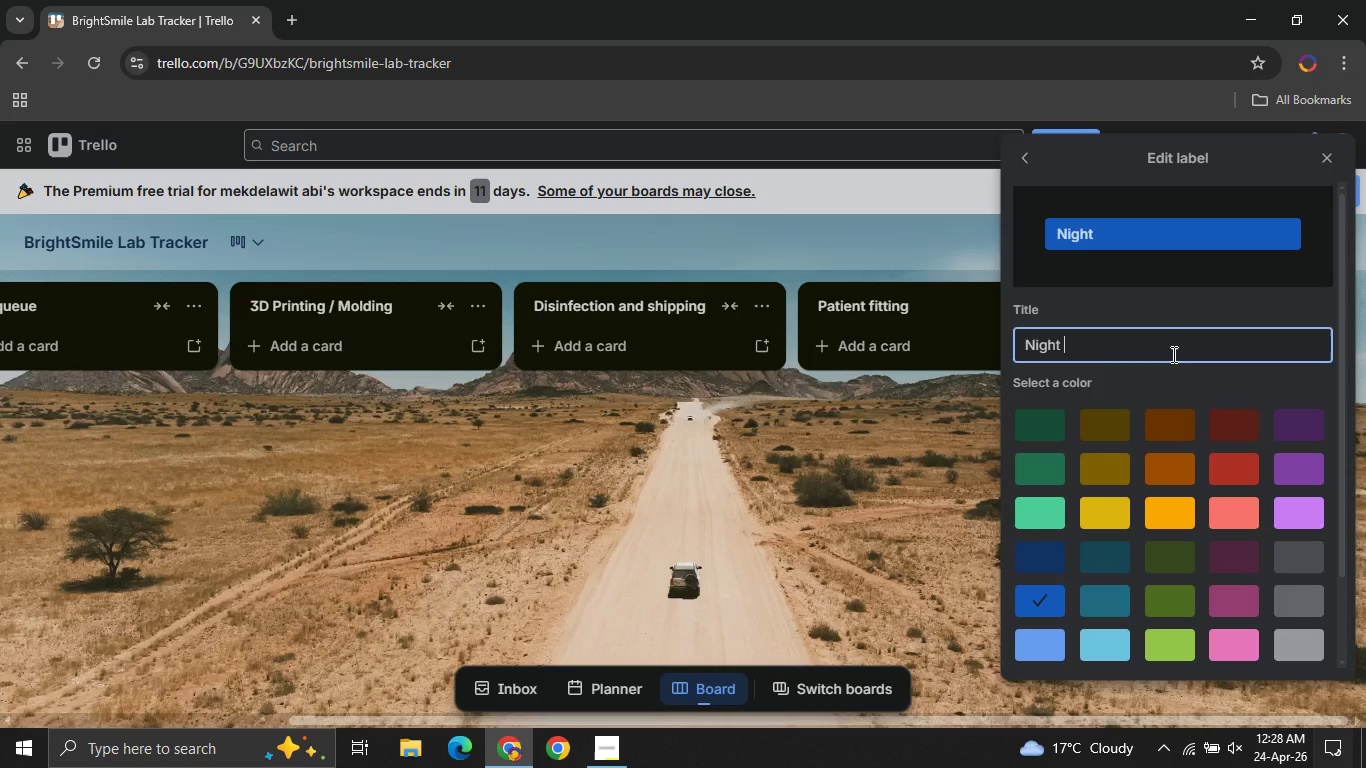 
wait(8.28)
 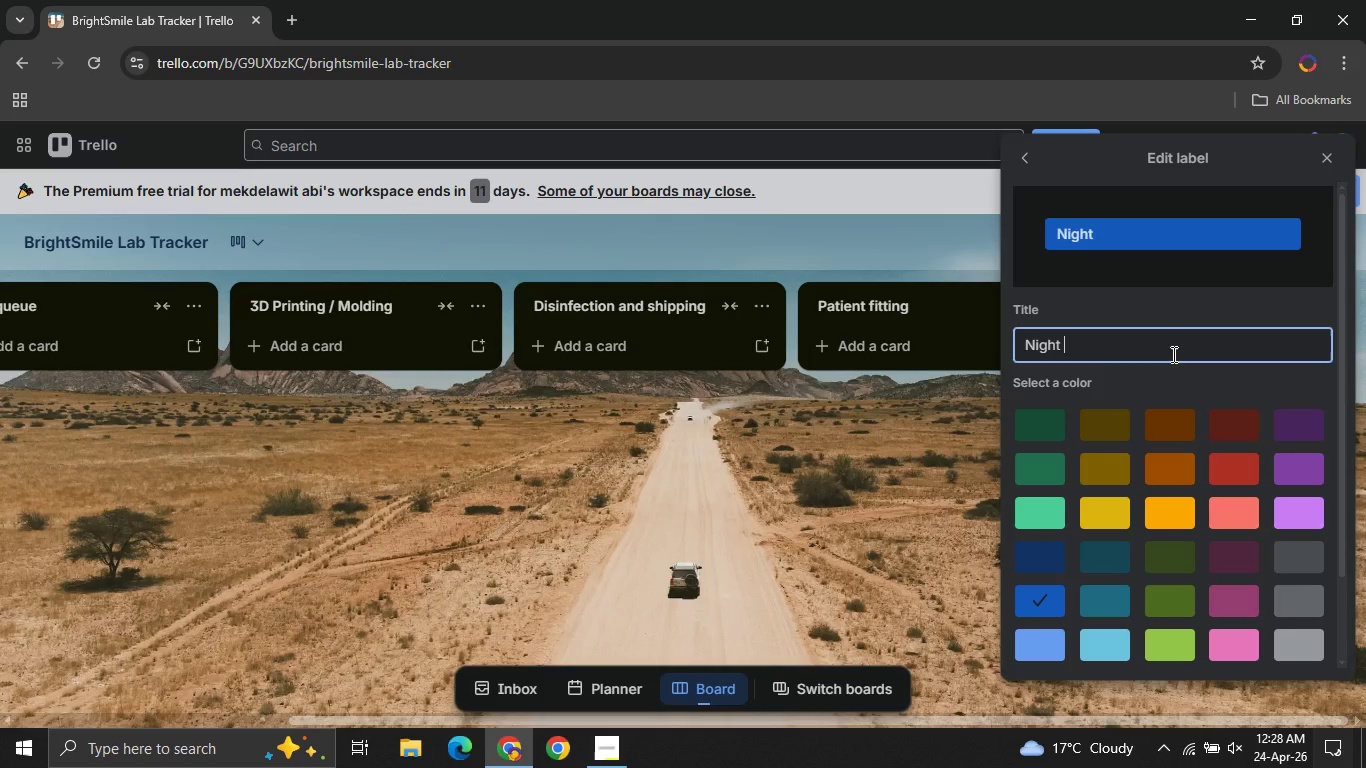 
type(Guard)
 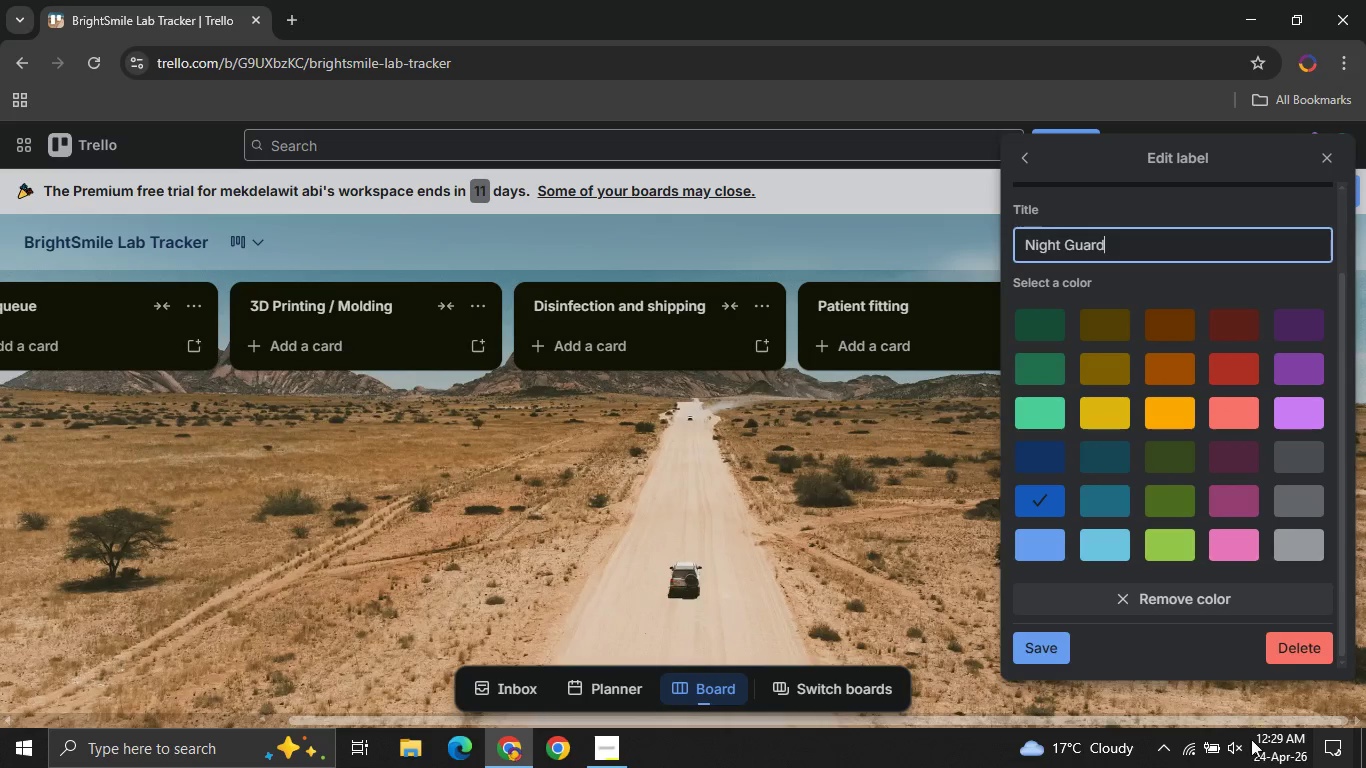 
left_click([1046, 646])
 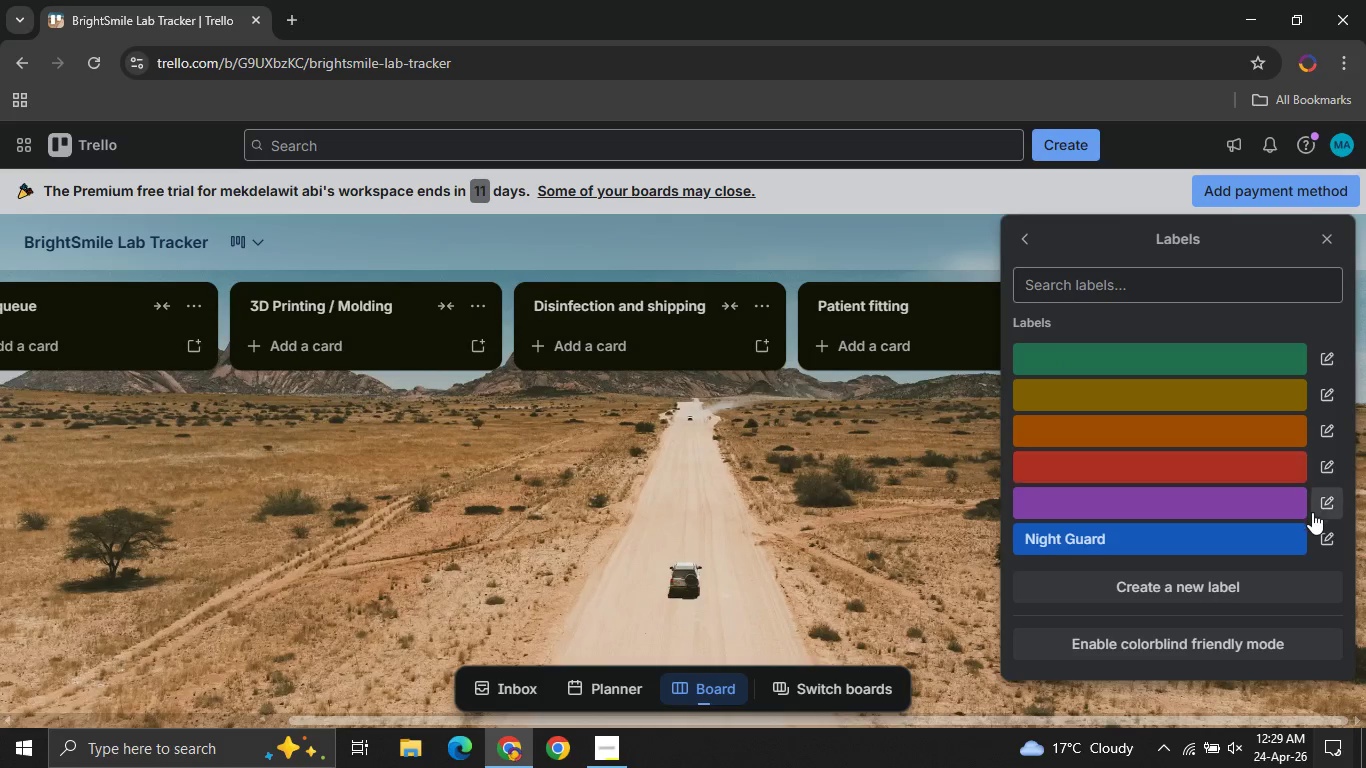 
mouse_move([1317, 497])
 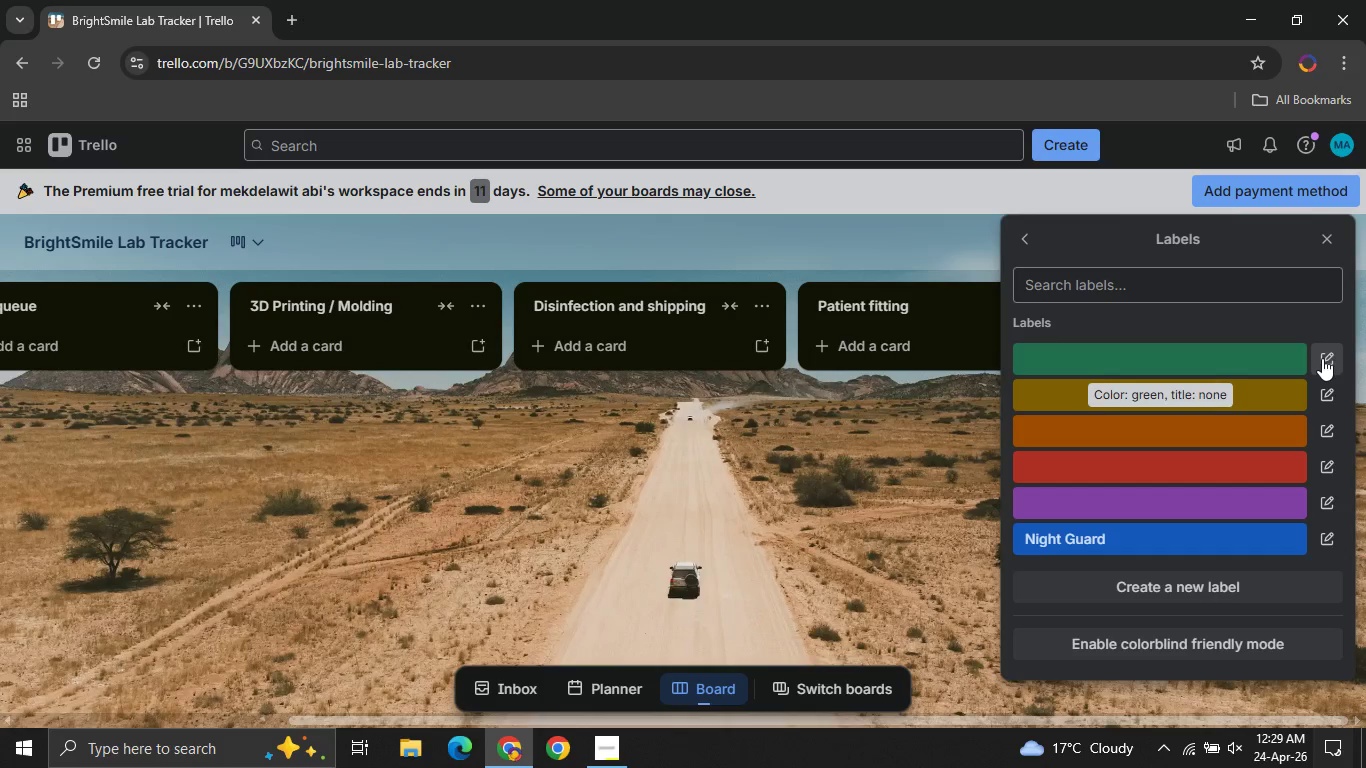 
left_click([1322, 358])
 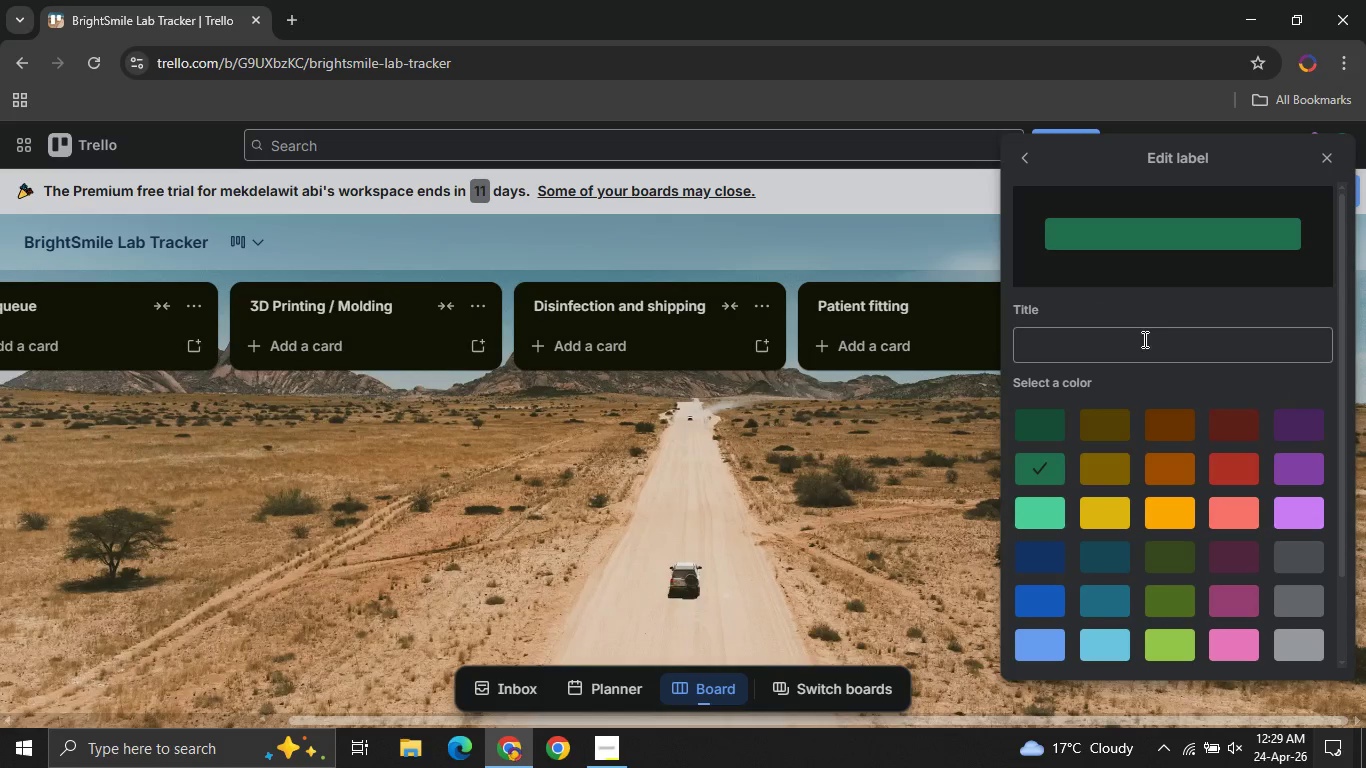 
wait(5.19)
 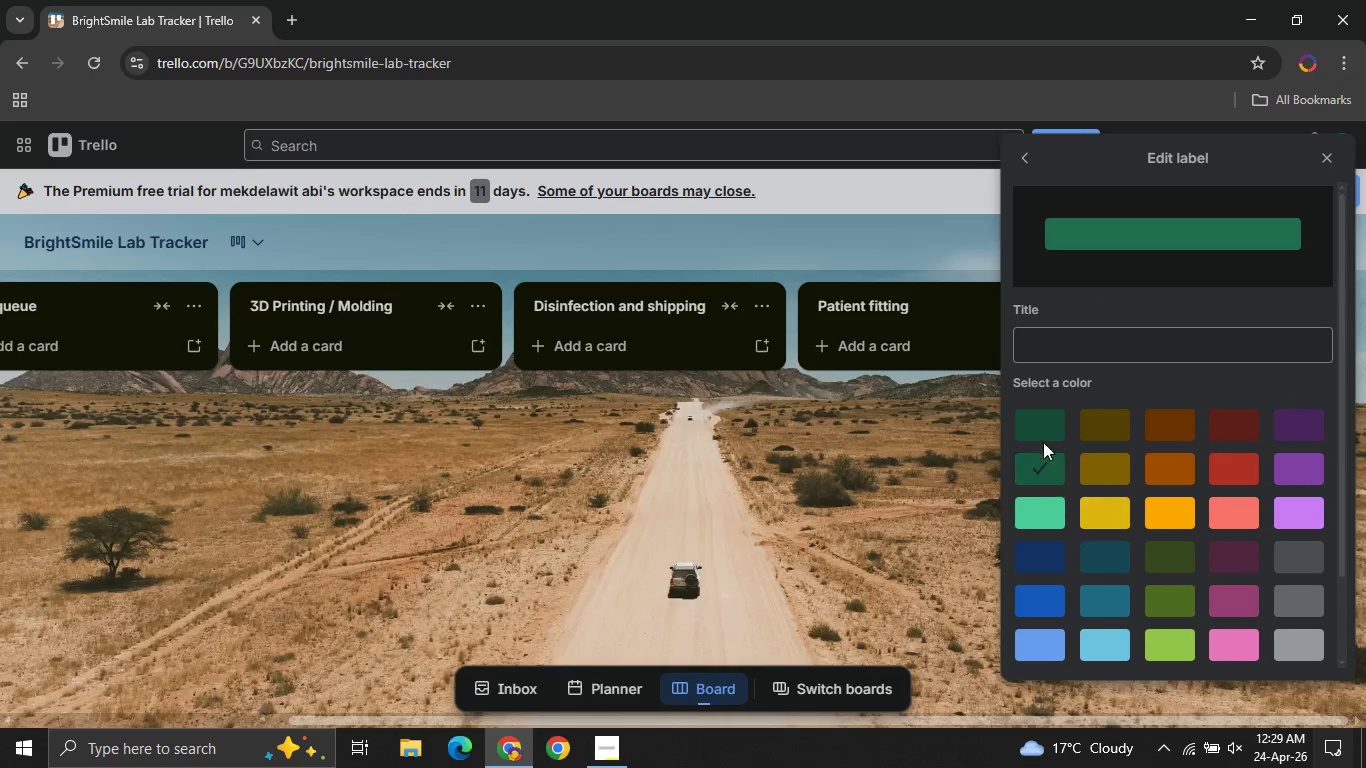 
left_click([1088, 358])
 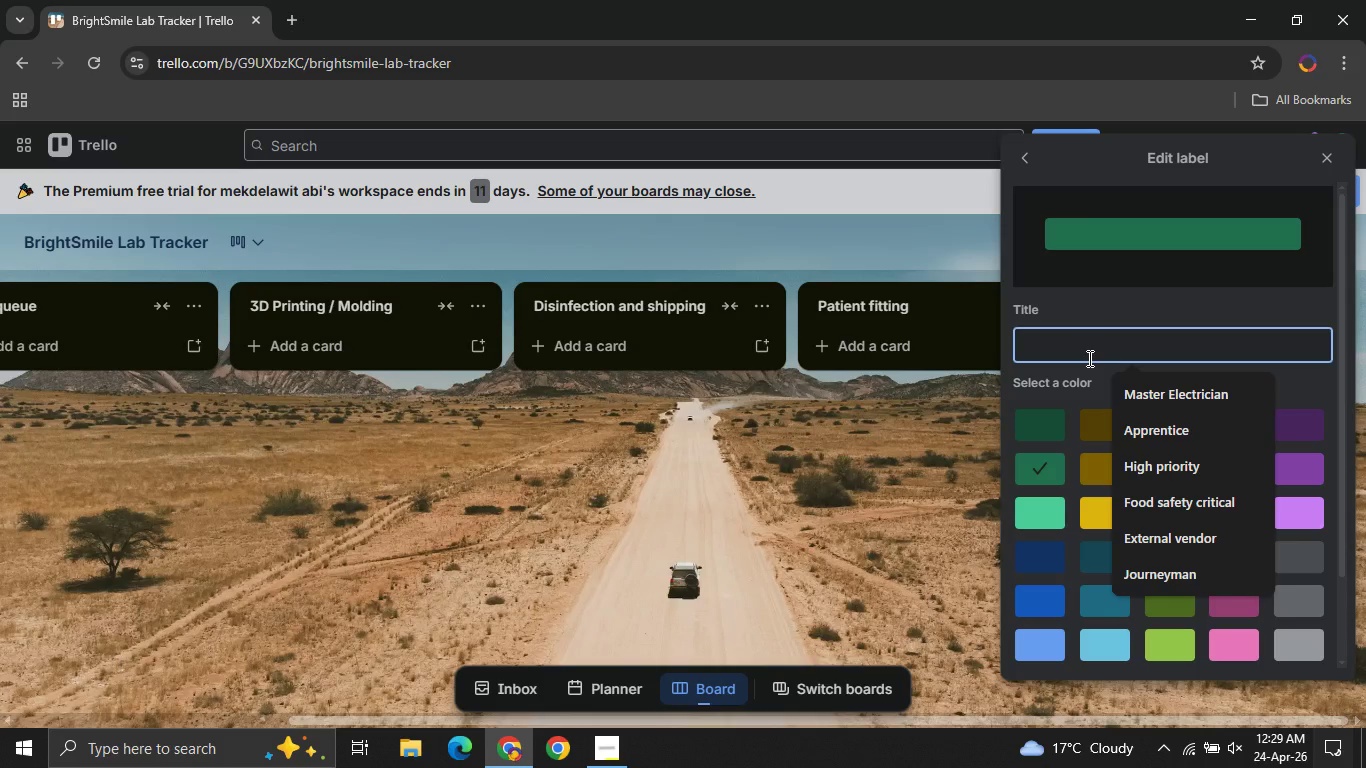 
type(Sleep Apnea Application )
 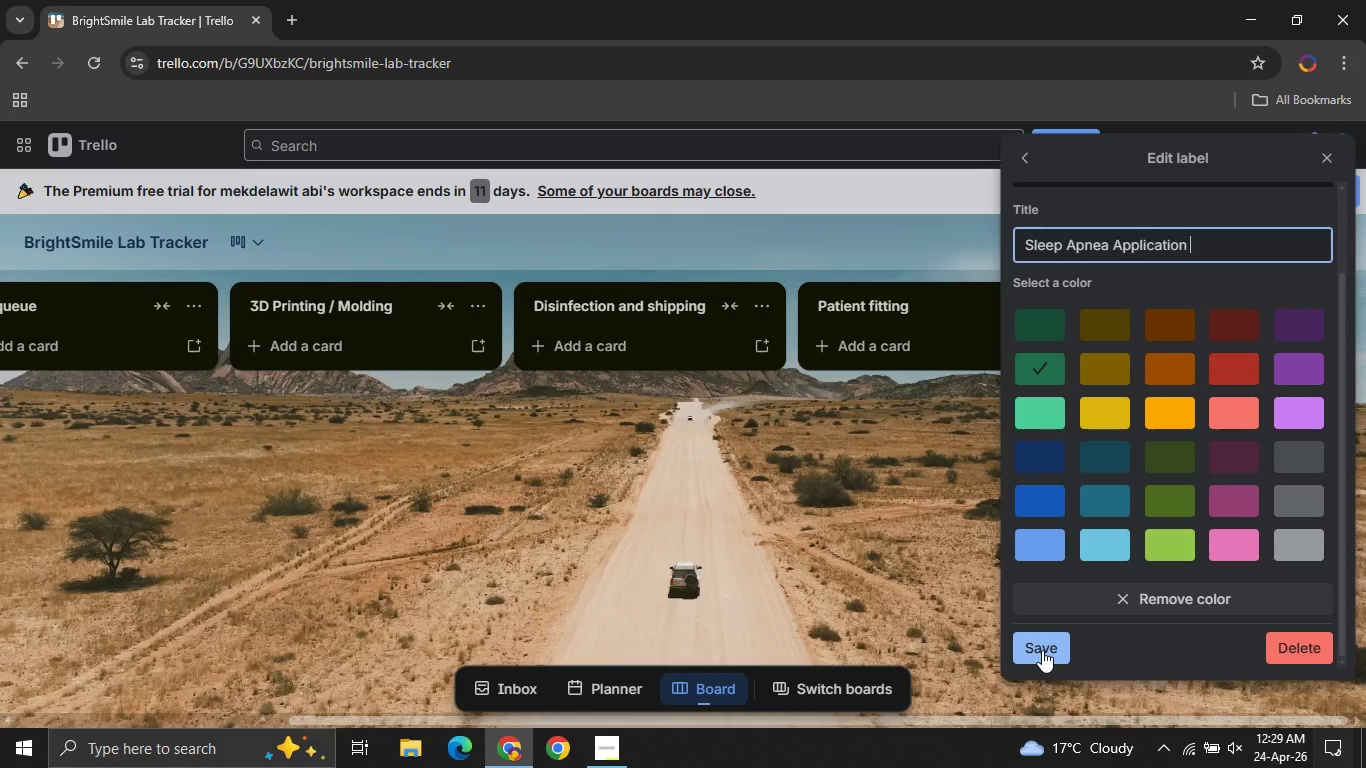 
left_click([1042, 650])
 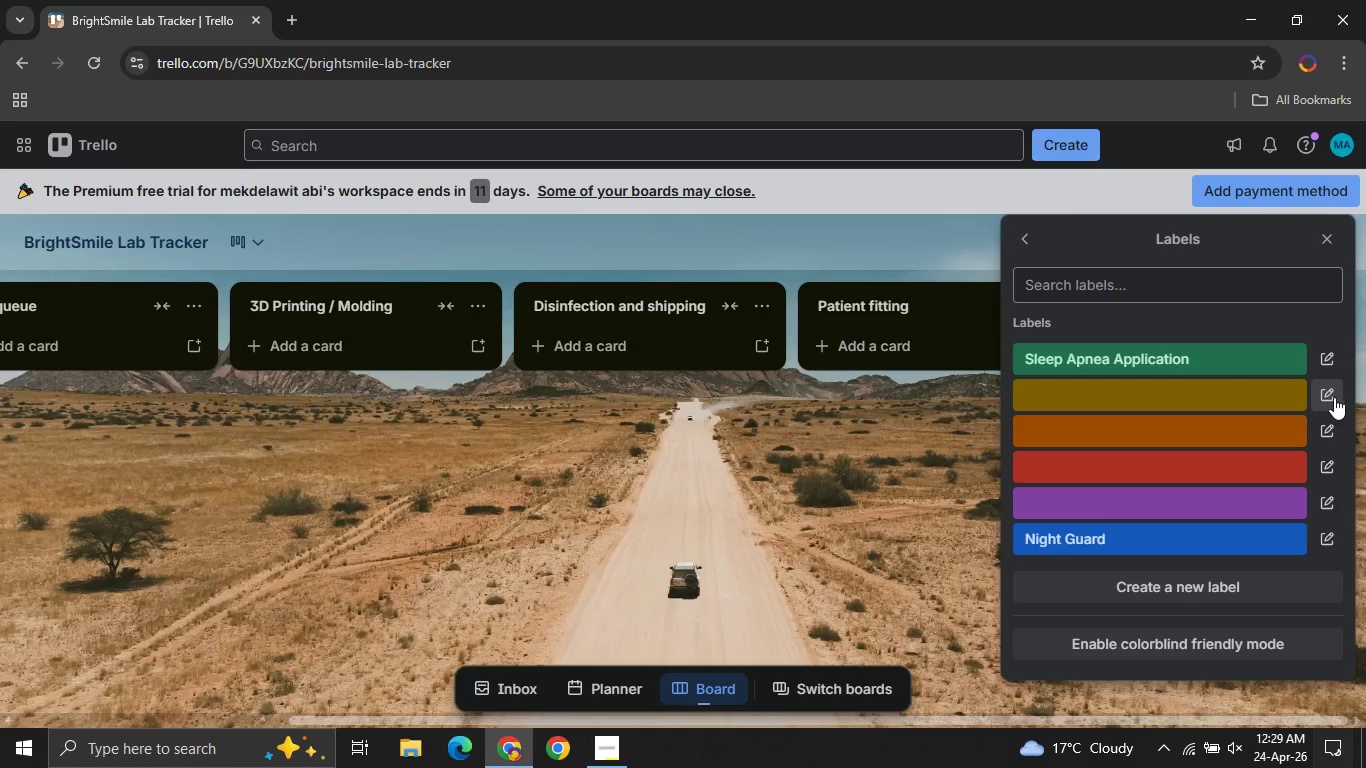 
left_click([1335, 397])
 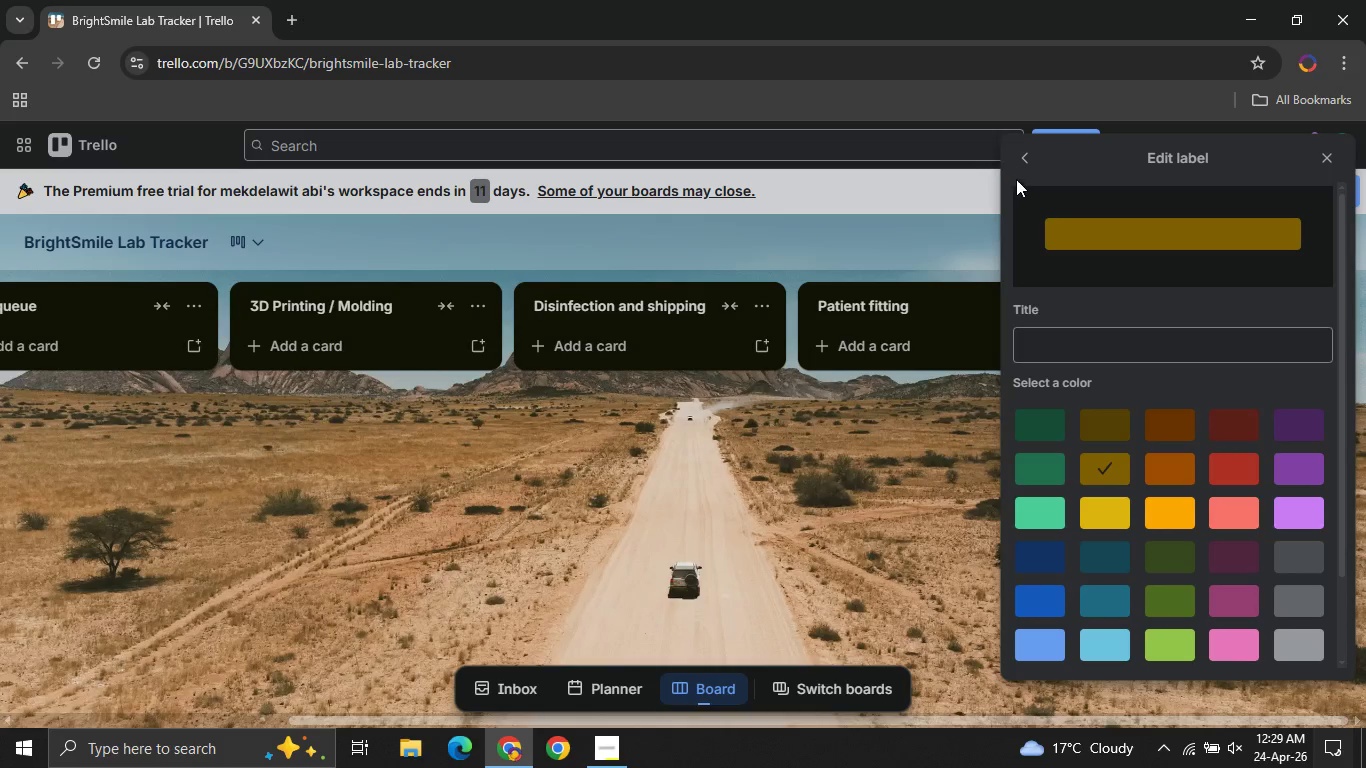 
left_click([1019, 162])
 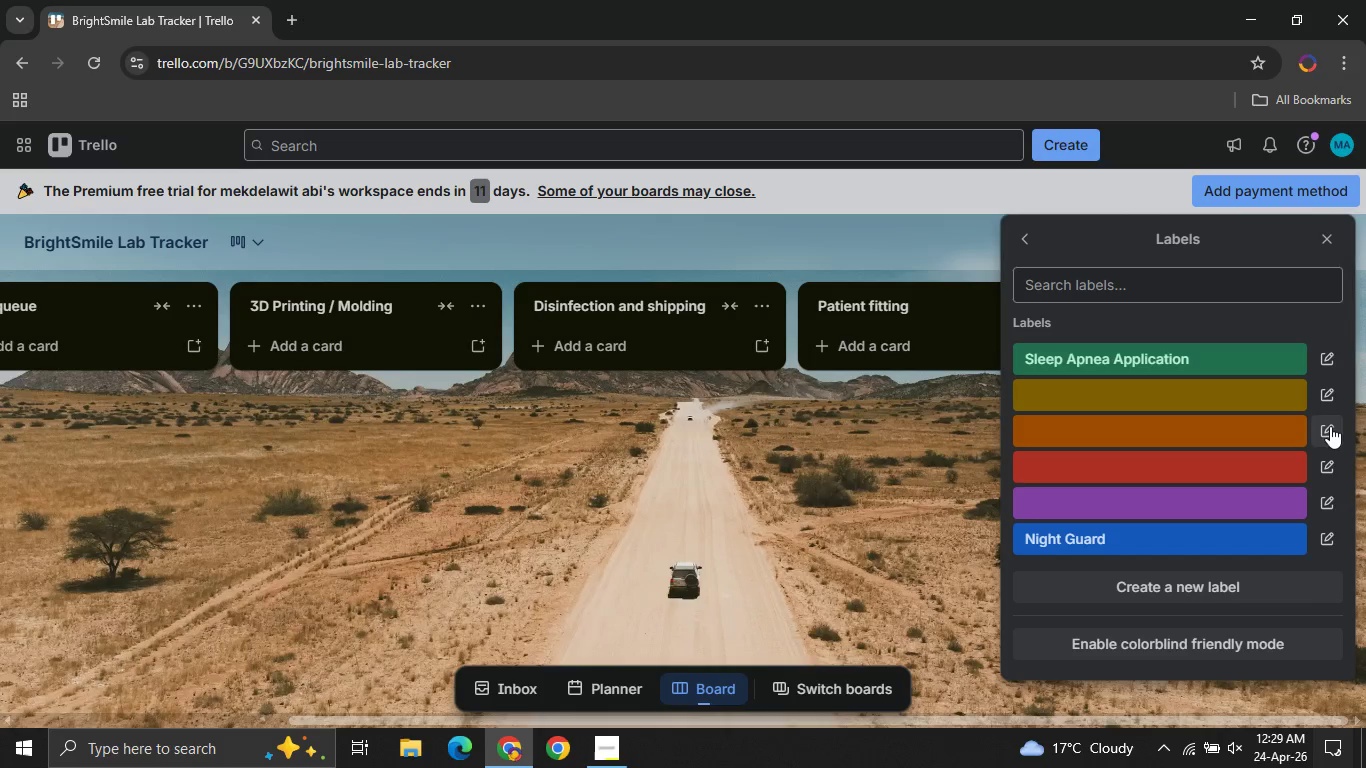 
left_click([1330, 430])
 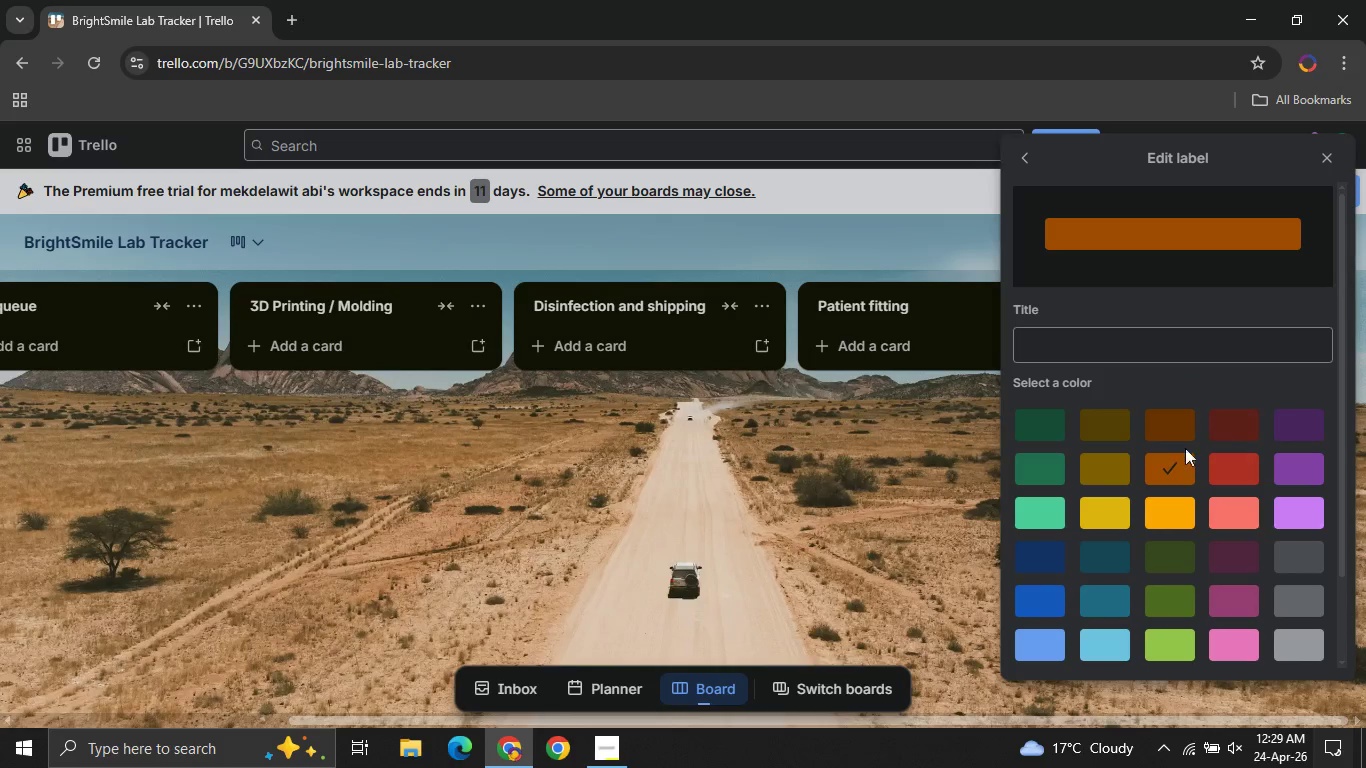 
mouse_move([1162, 474])
 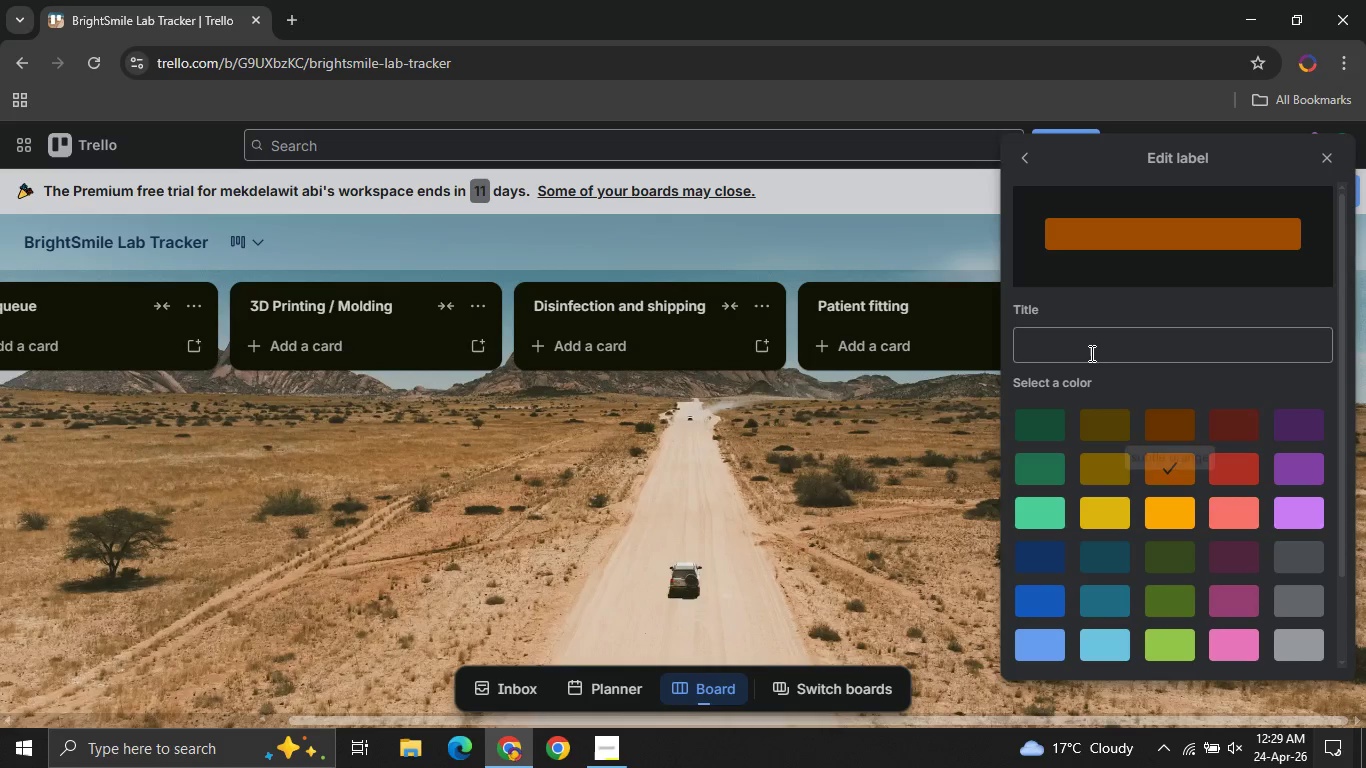 
left_click([1090, 353])
 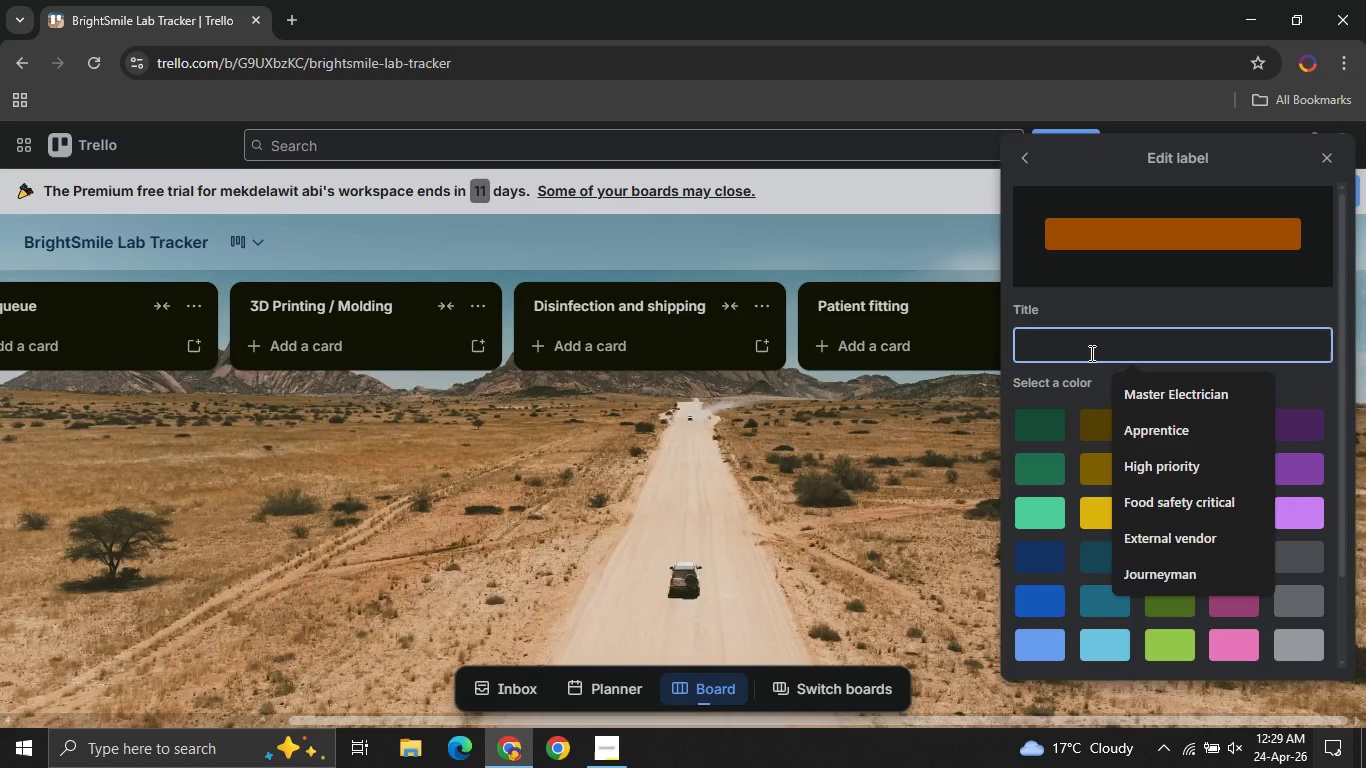 
type(Retainer )
 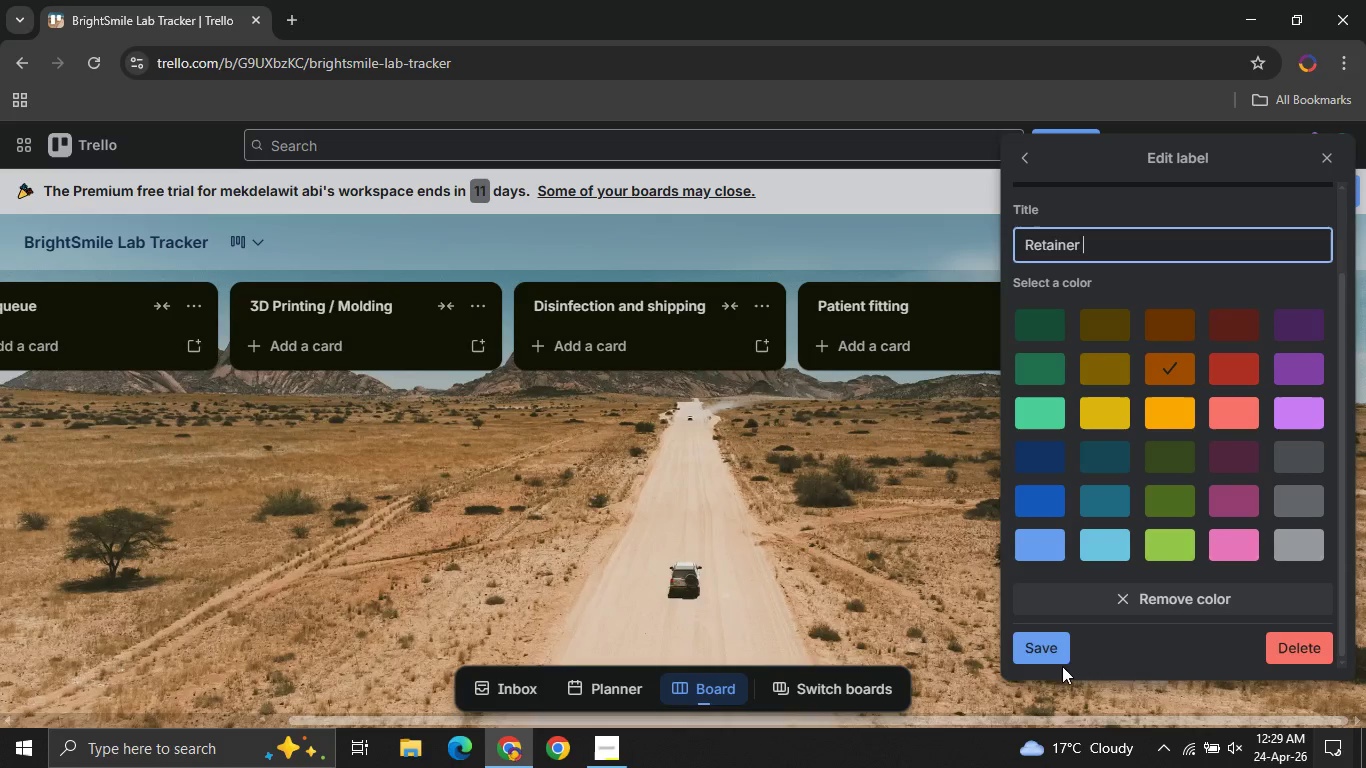 
left_click([1029, 652])
 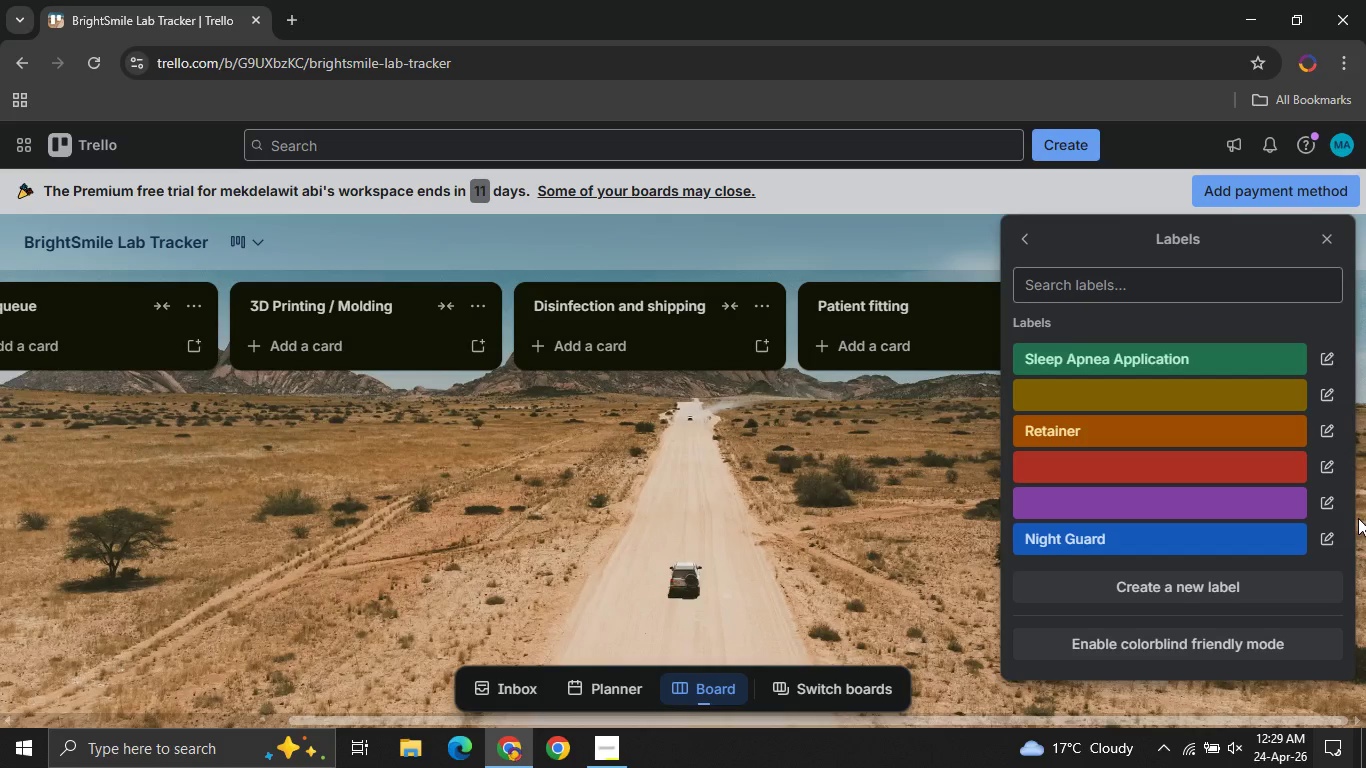 
wait(5.86)
 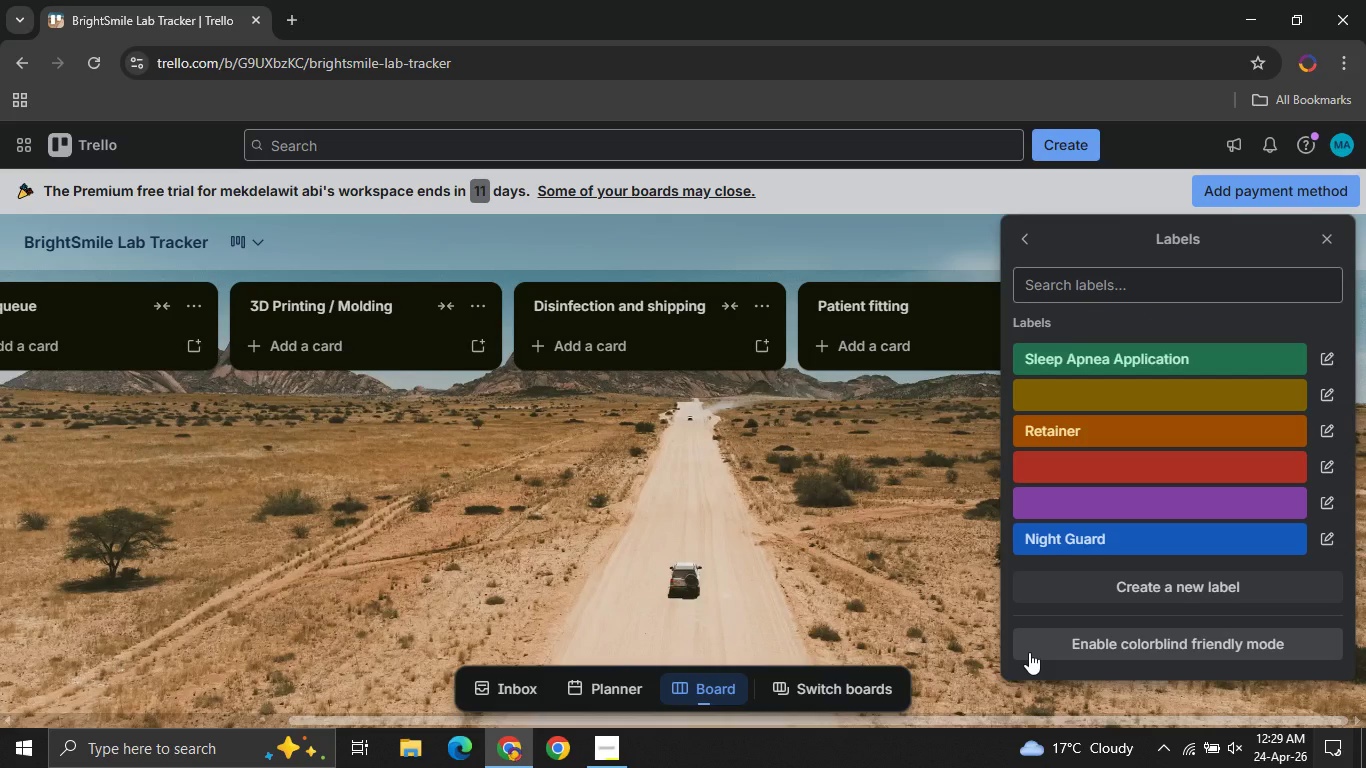 
left_click([1331, 505])
 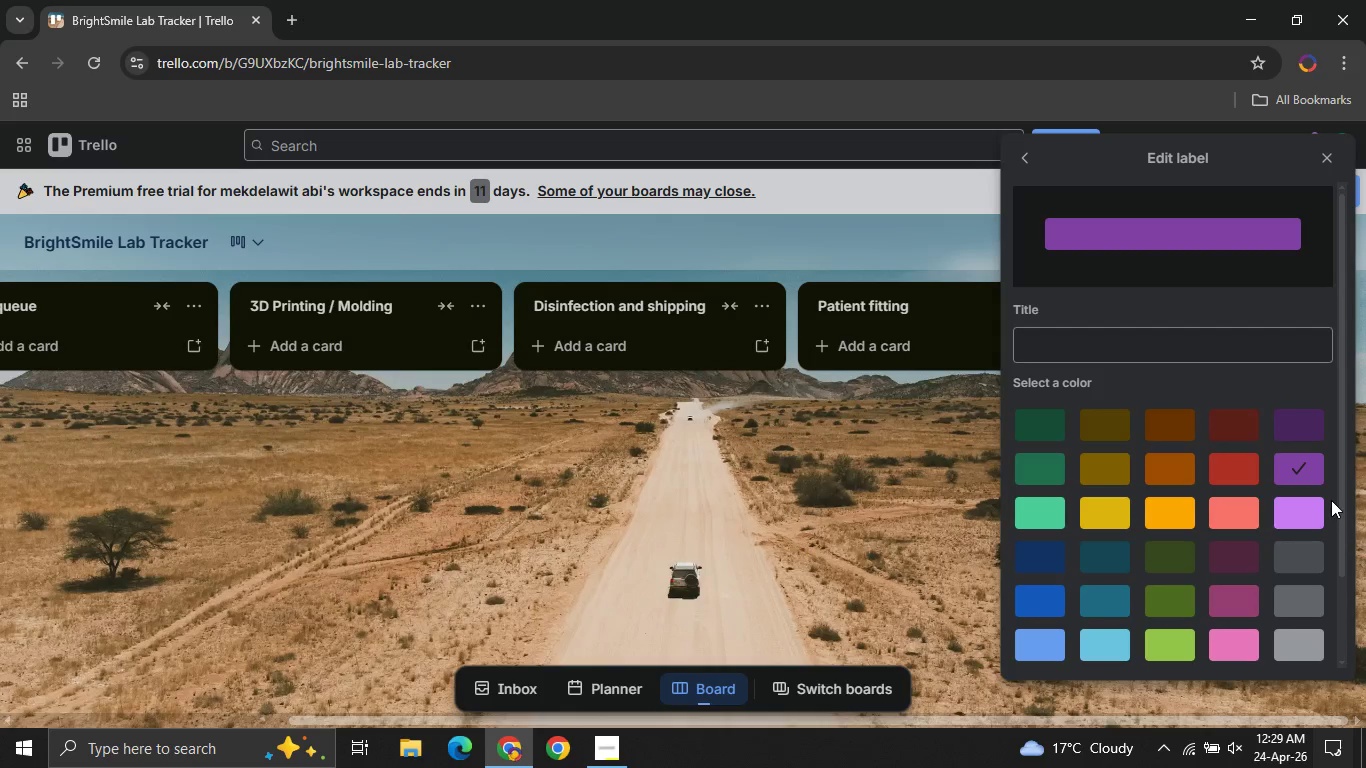 
mouse_move([1298, 454])
 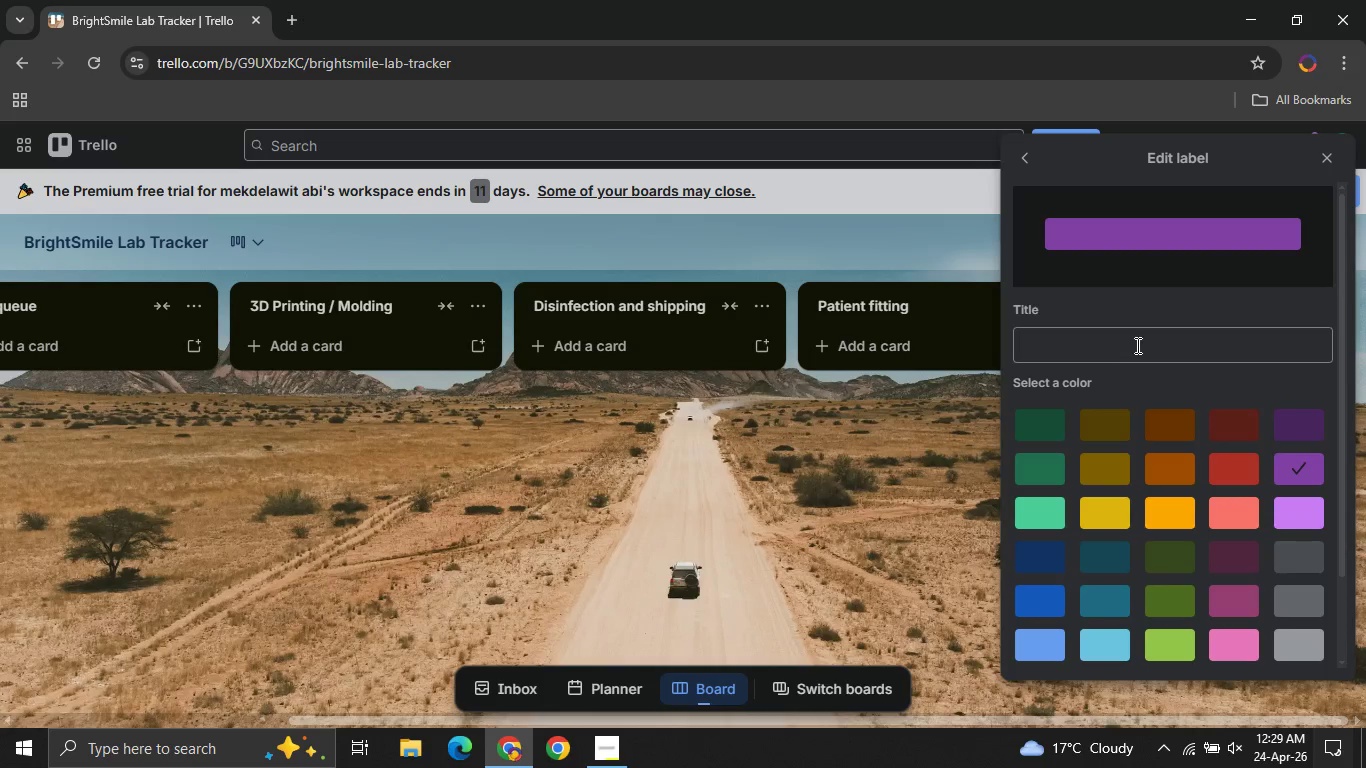 
left_click([1136, 345])
 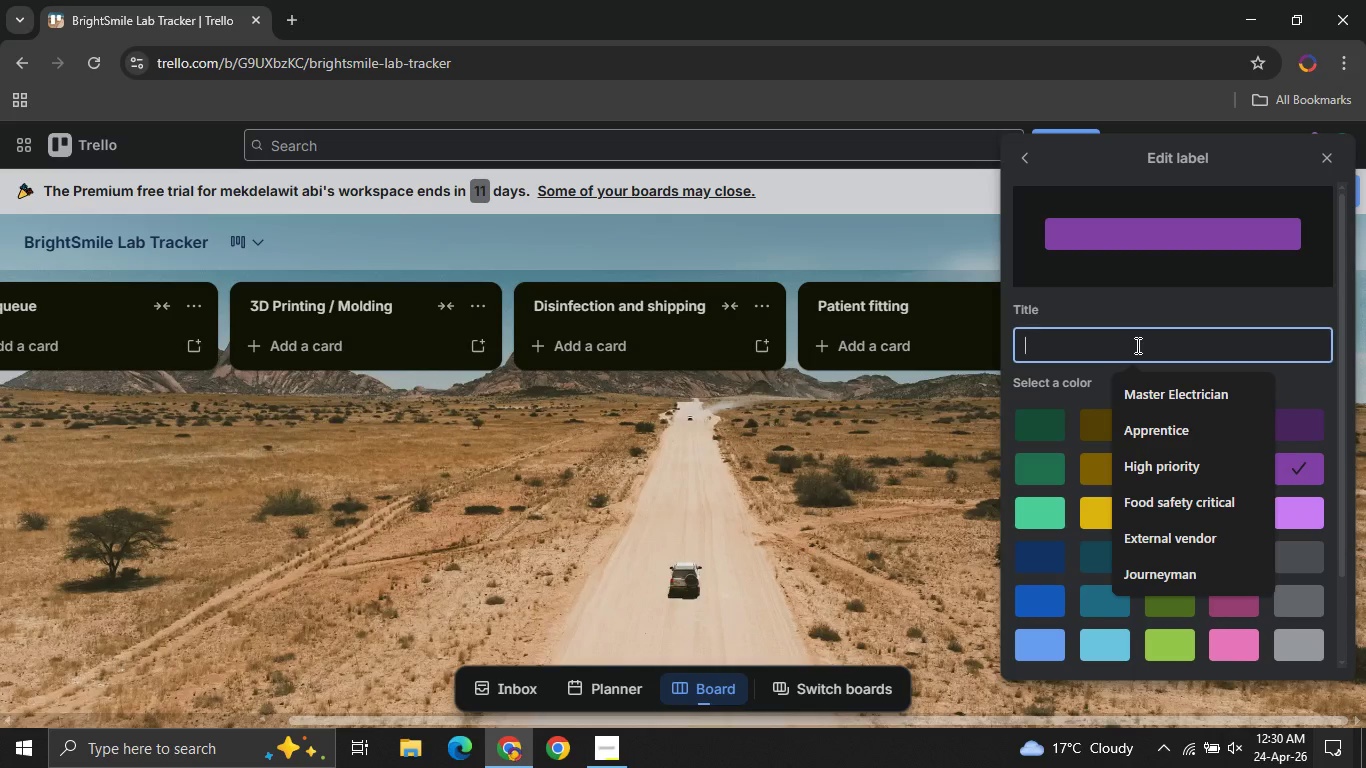 
type(Whitten)
key(Backspace)
key(Backspace)
key(Backspace)
type(ening Tray )
 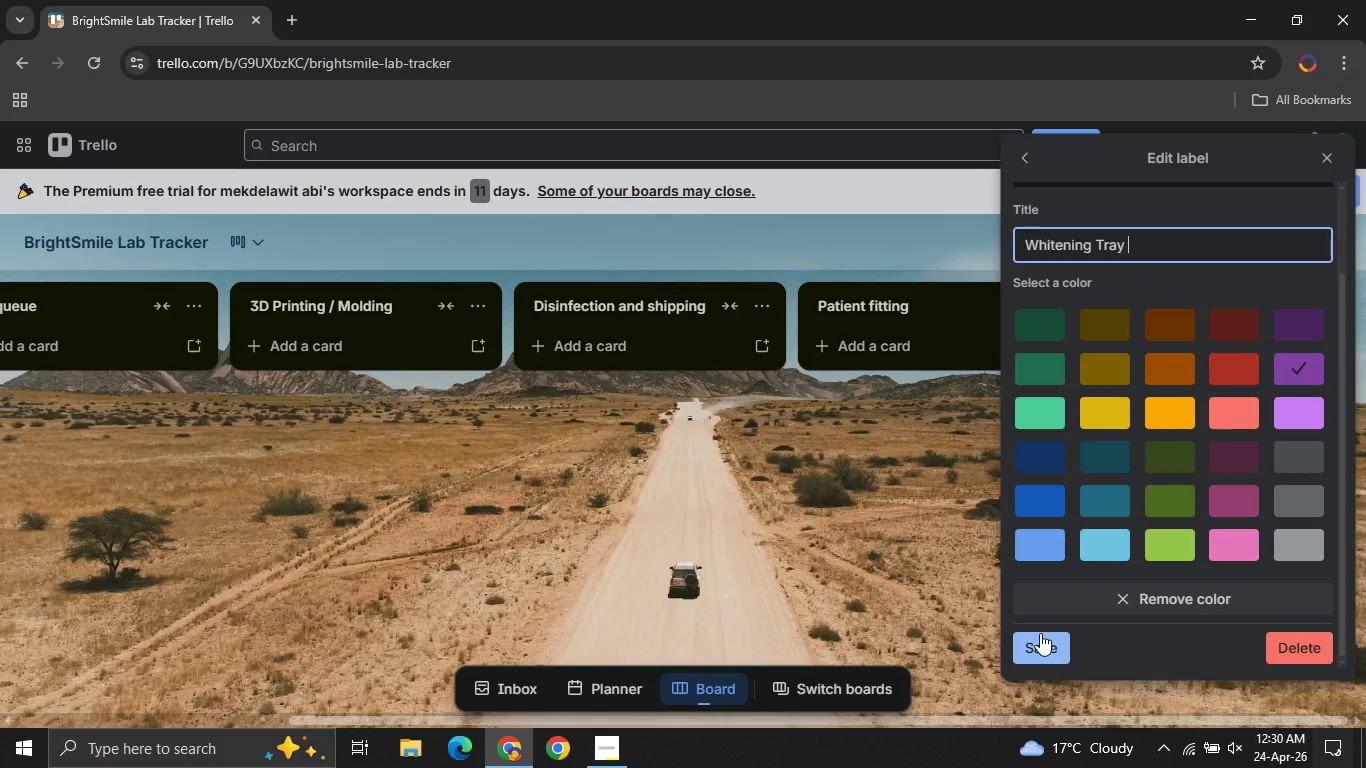 
left_click([1040, 633])
 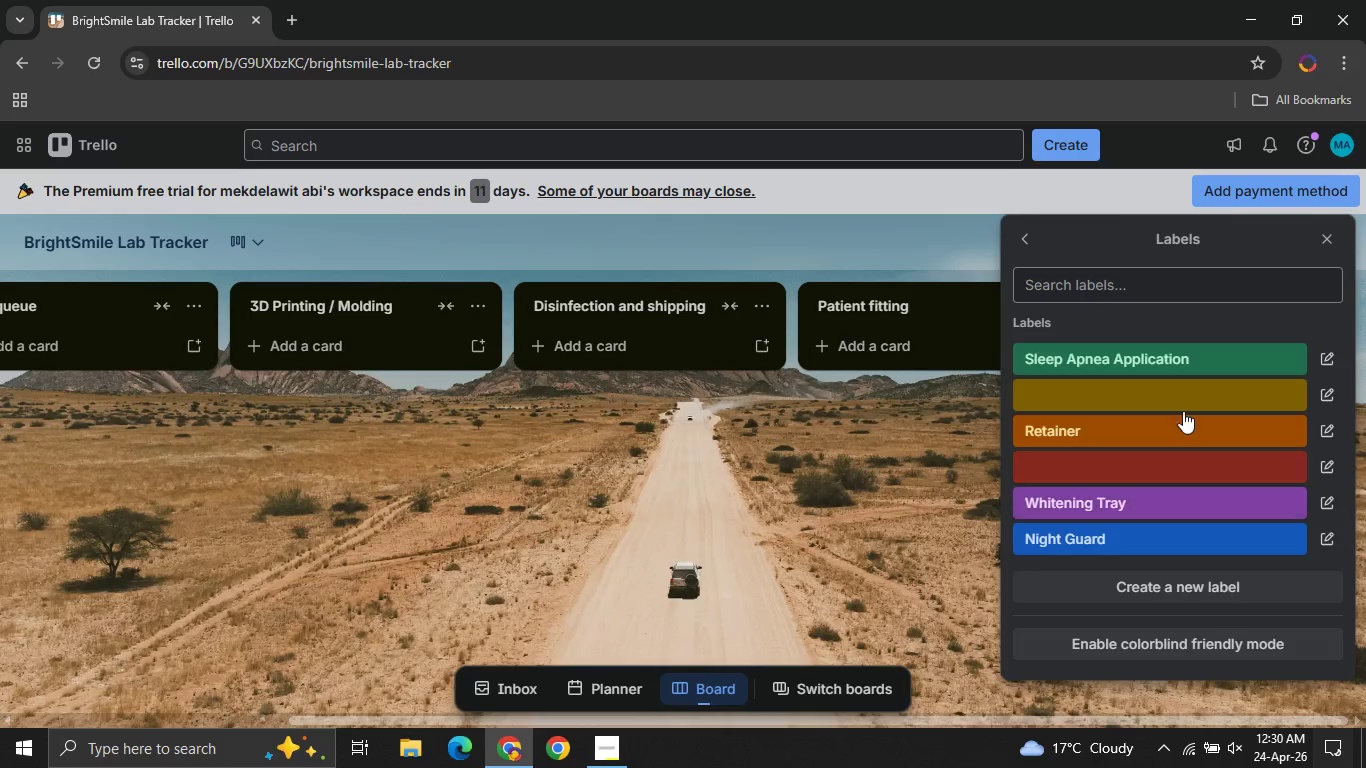 
mouse_move([1098, 425])
 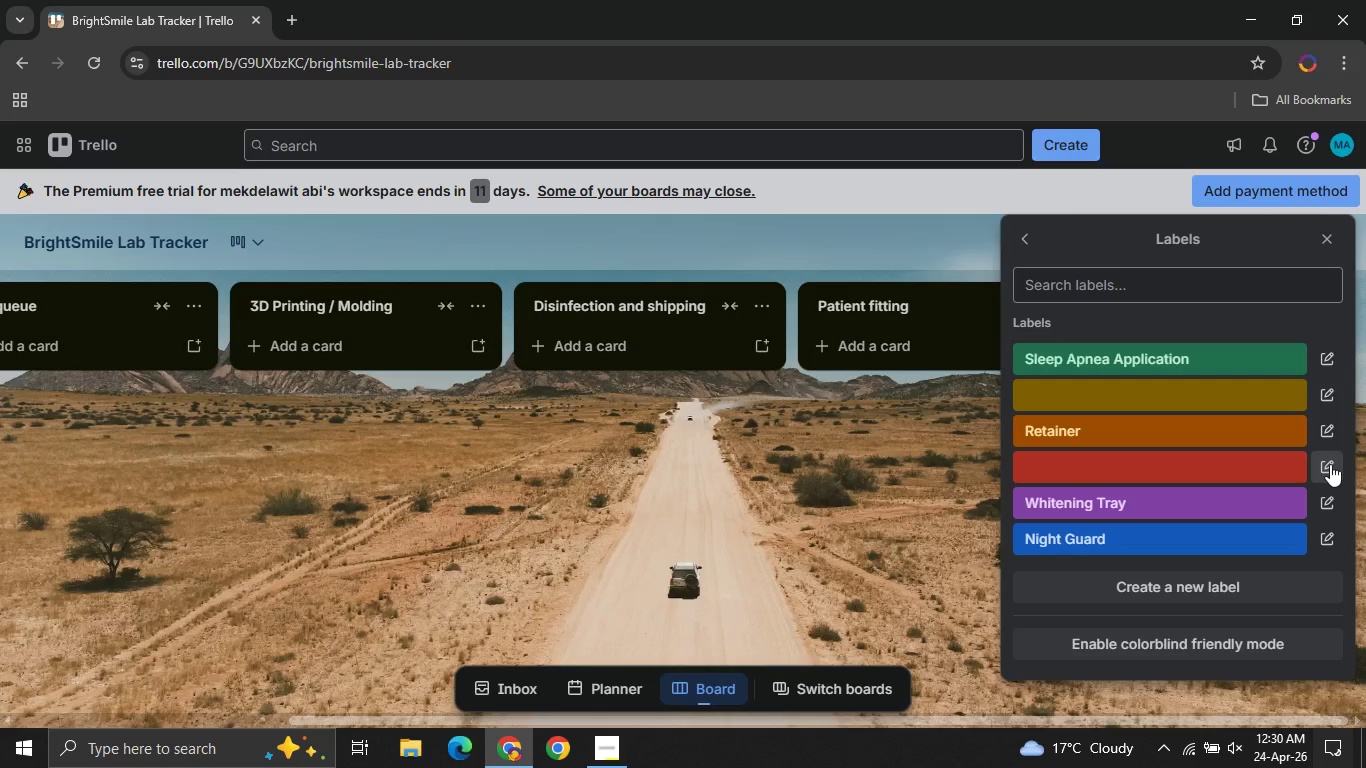 
left_click([1330, 464])
 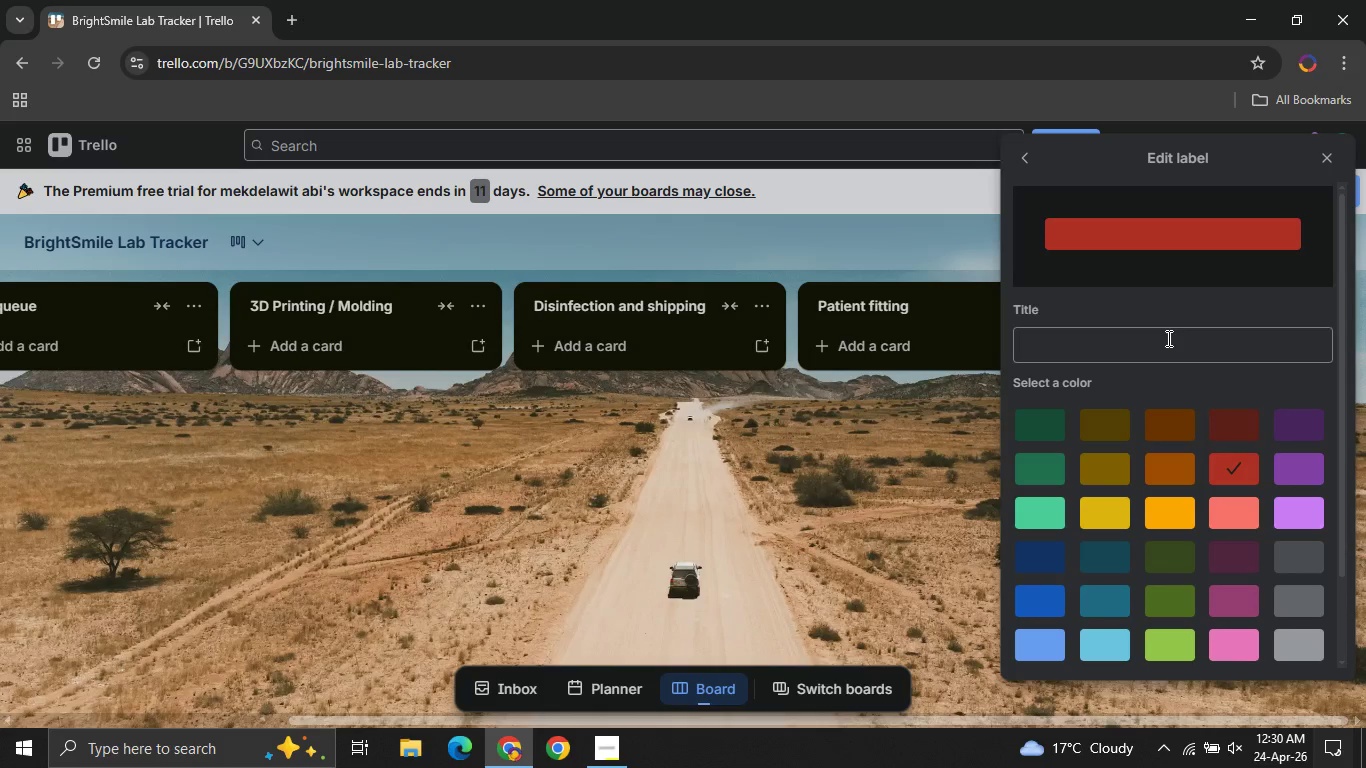 
left_click([1167, 338])
 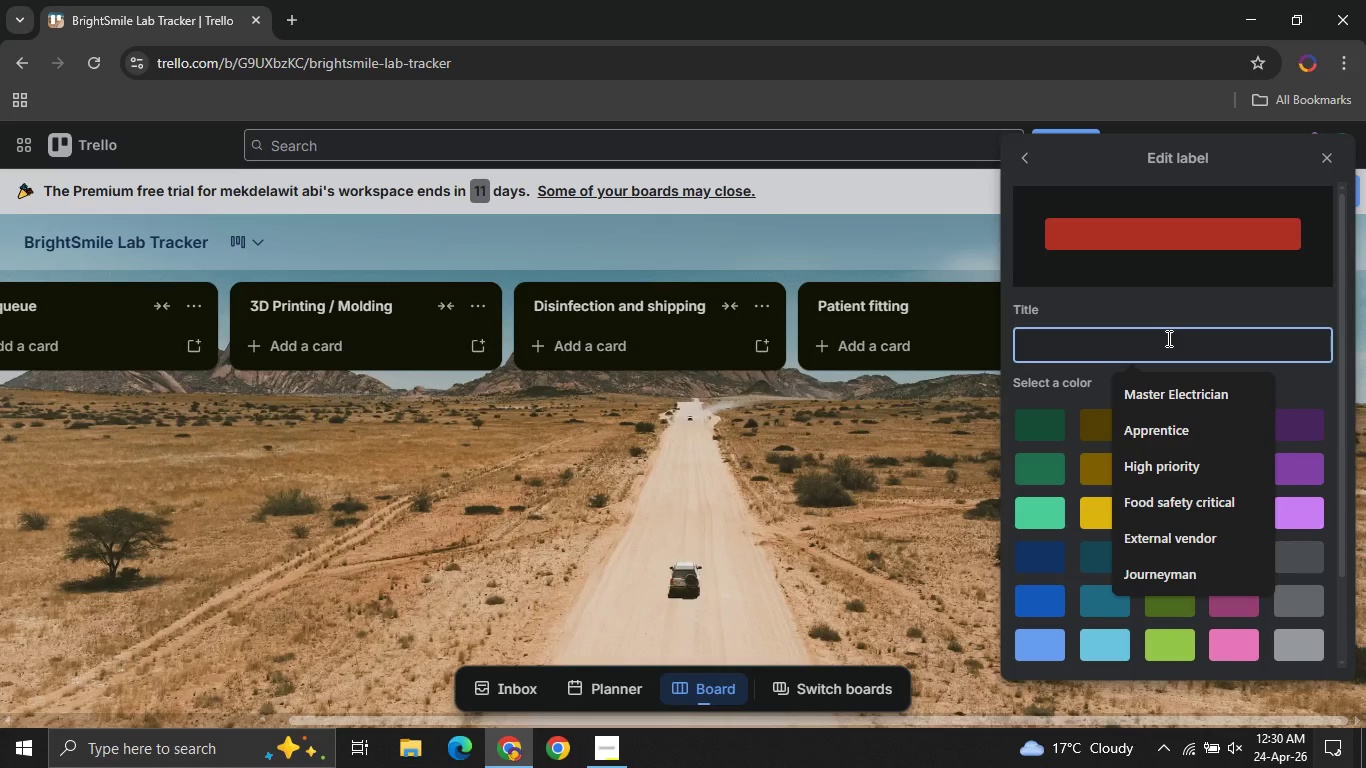 
type(Urgent )
key(Backspace)
 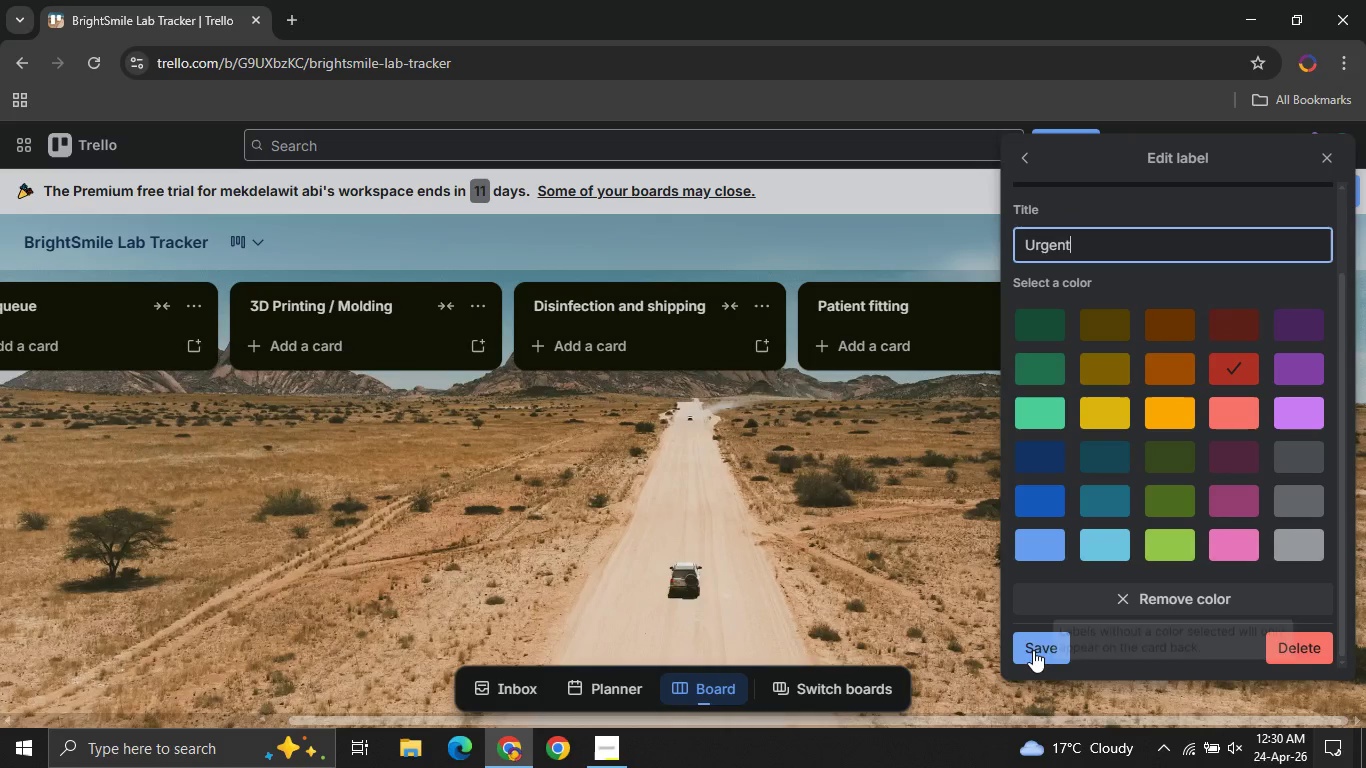 
left_click([1033, 643])
 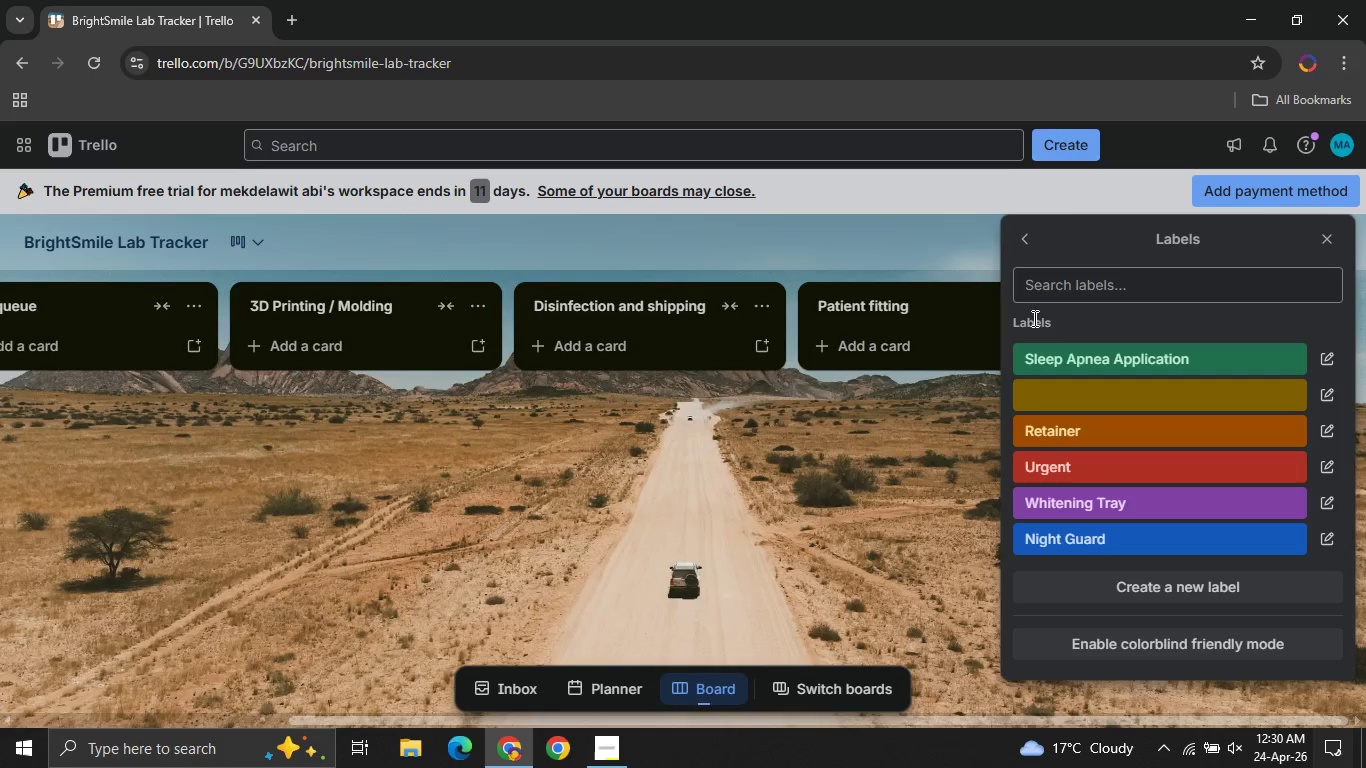 
left_click([1025, 252])
 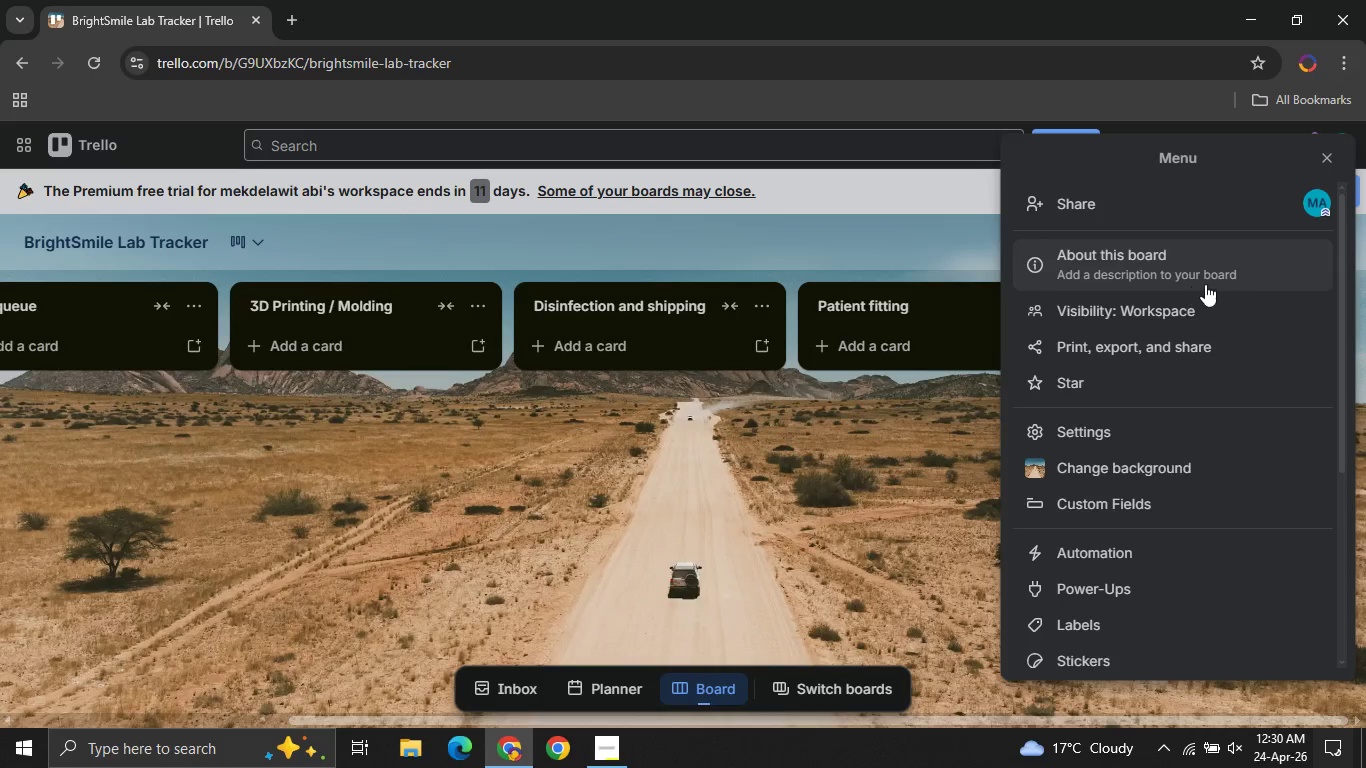 
mouse_move([1105, 541])
 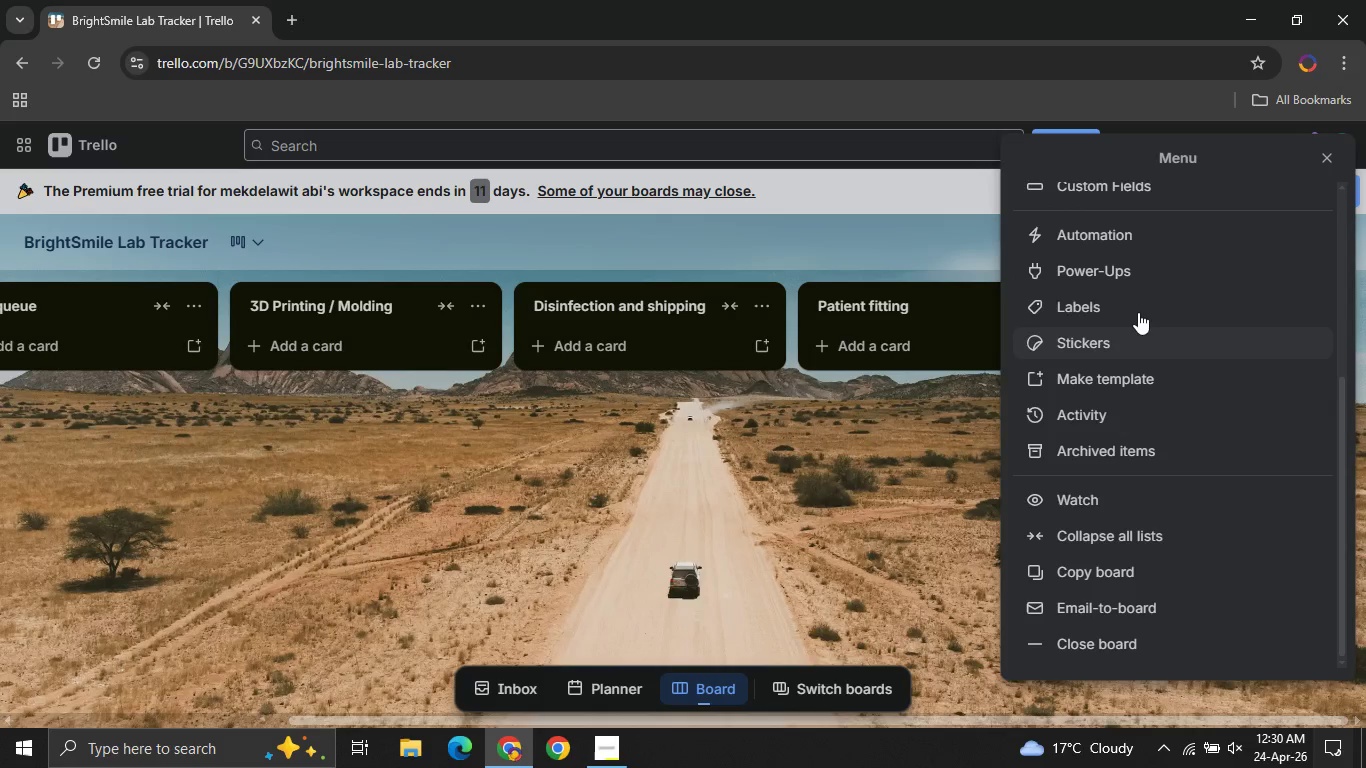 
left_click([1106, 280])
 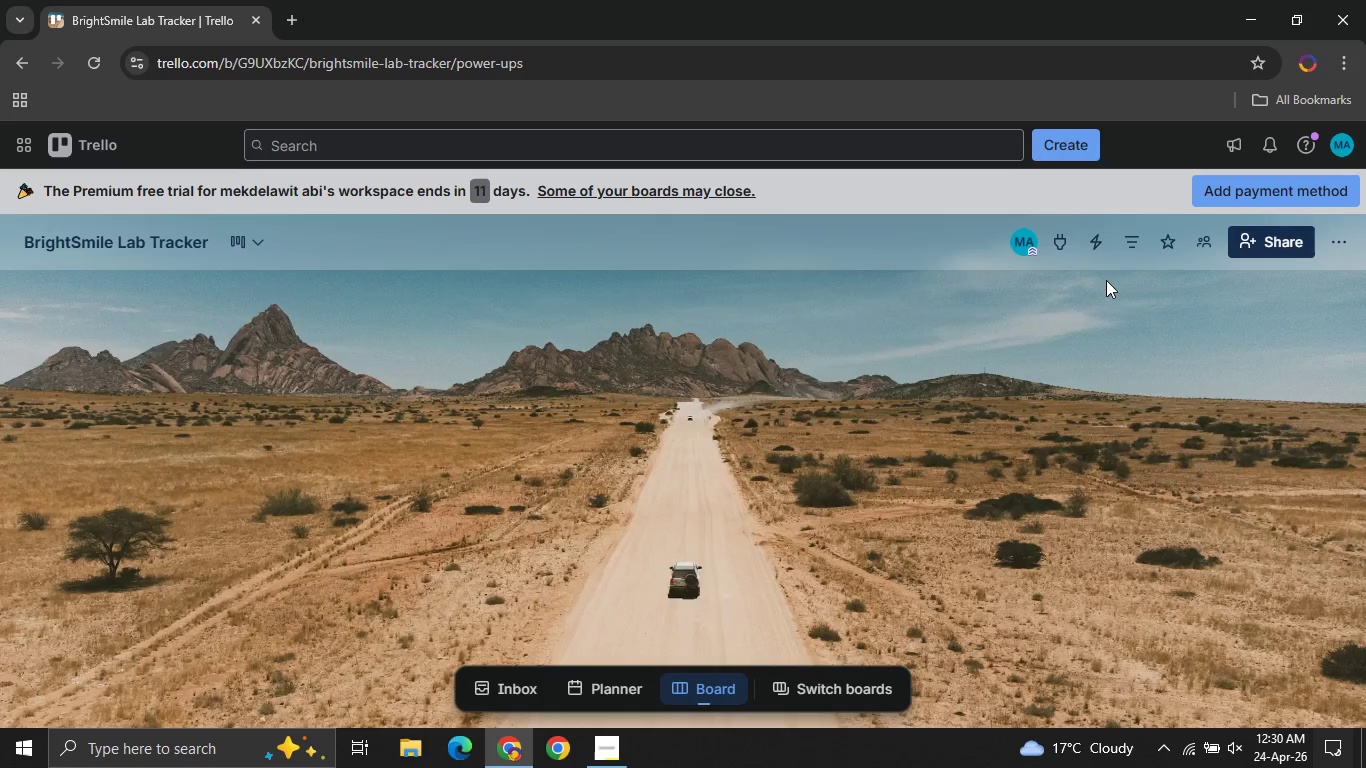 
mouse_move([512, 341])
 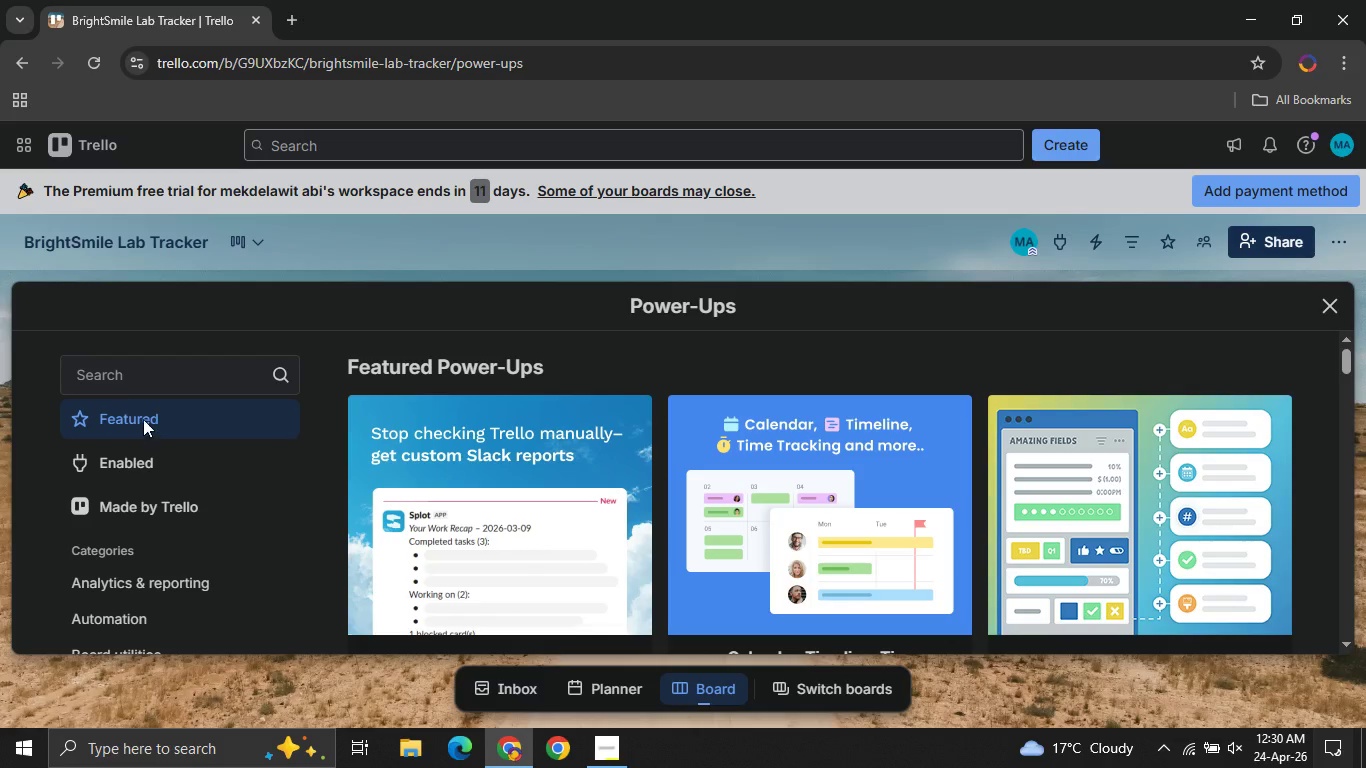 
left_click([134, 379])
 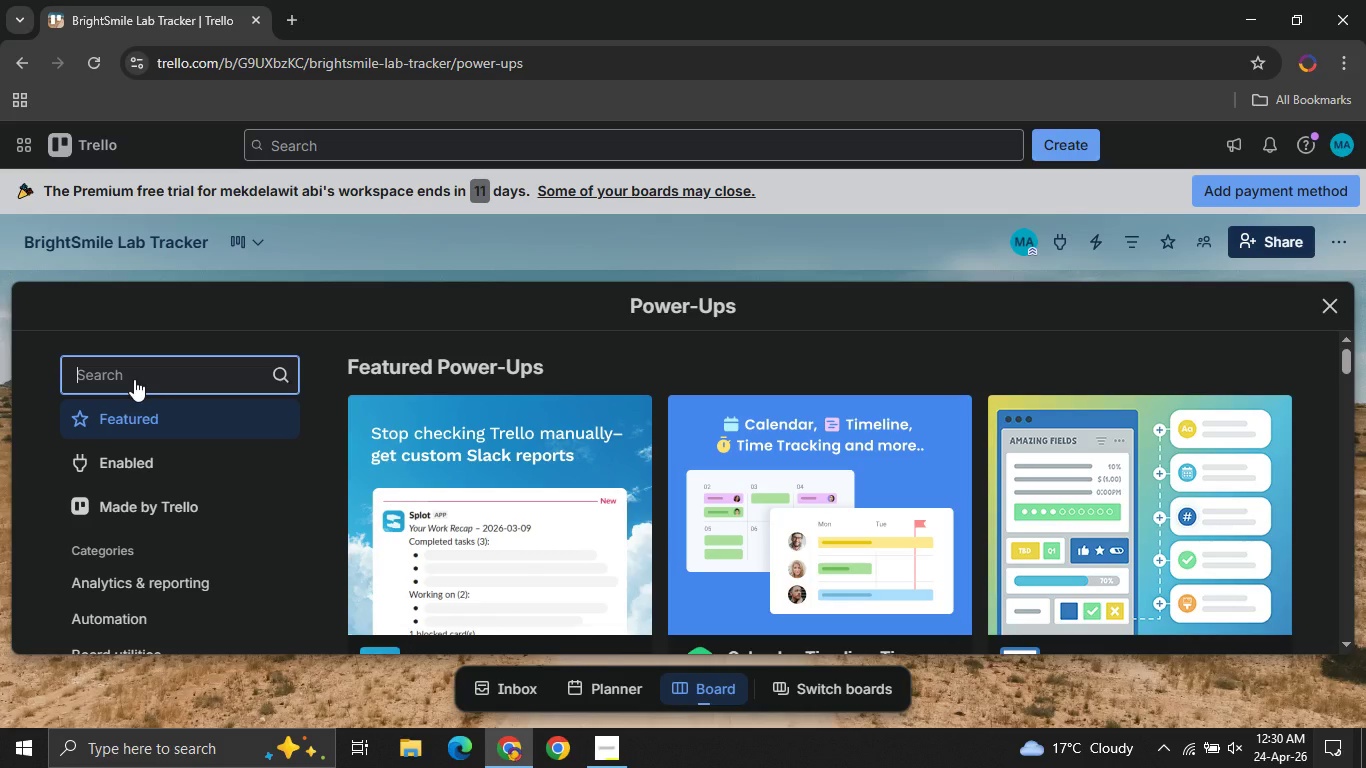 
type(cust)
 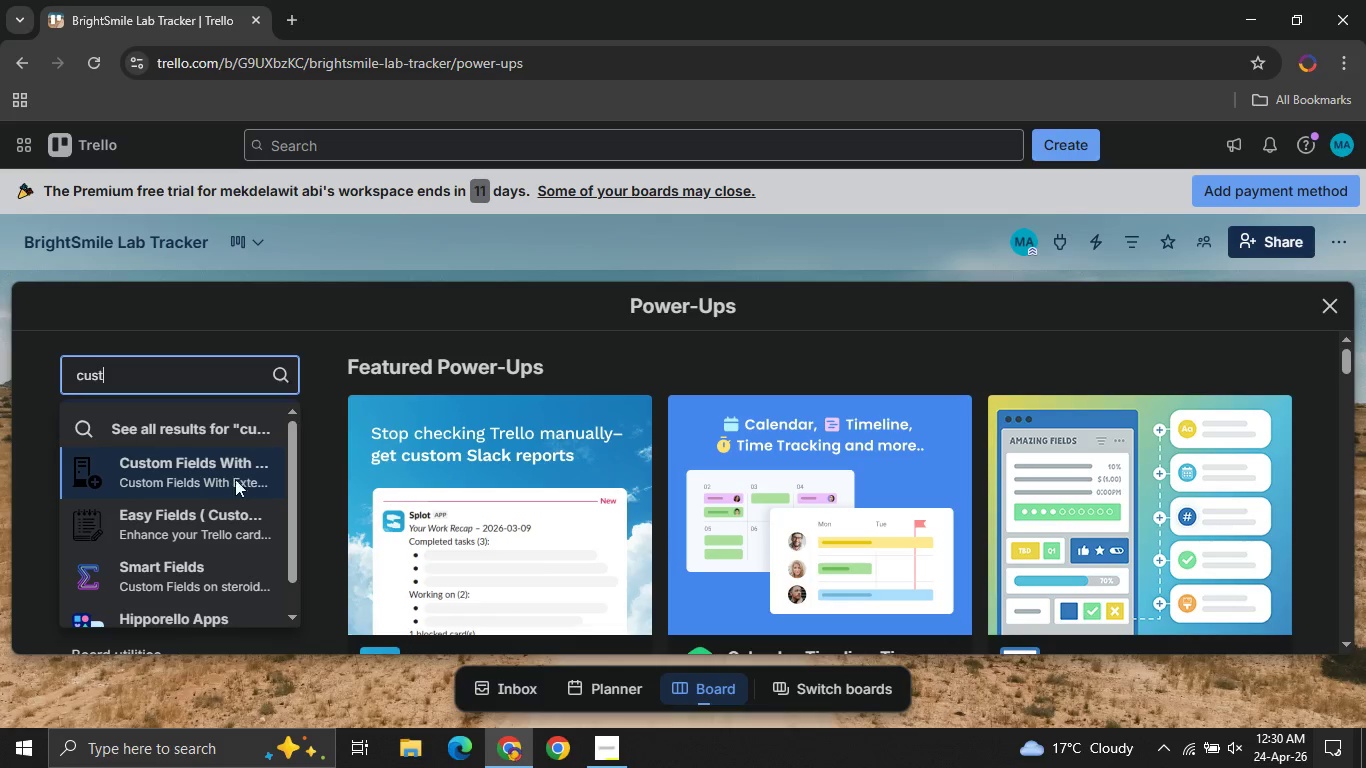 
wait(5.77)
 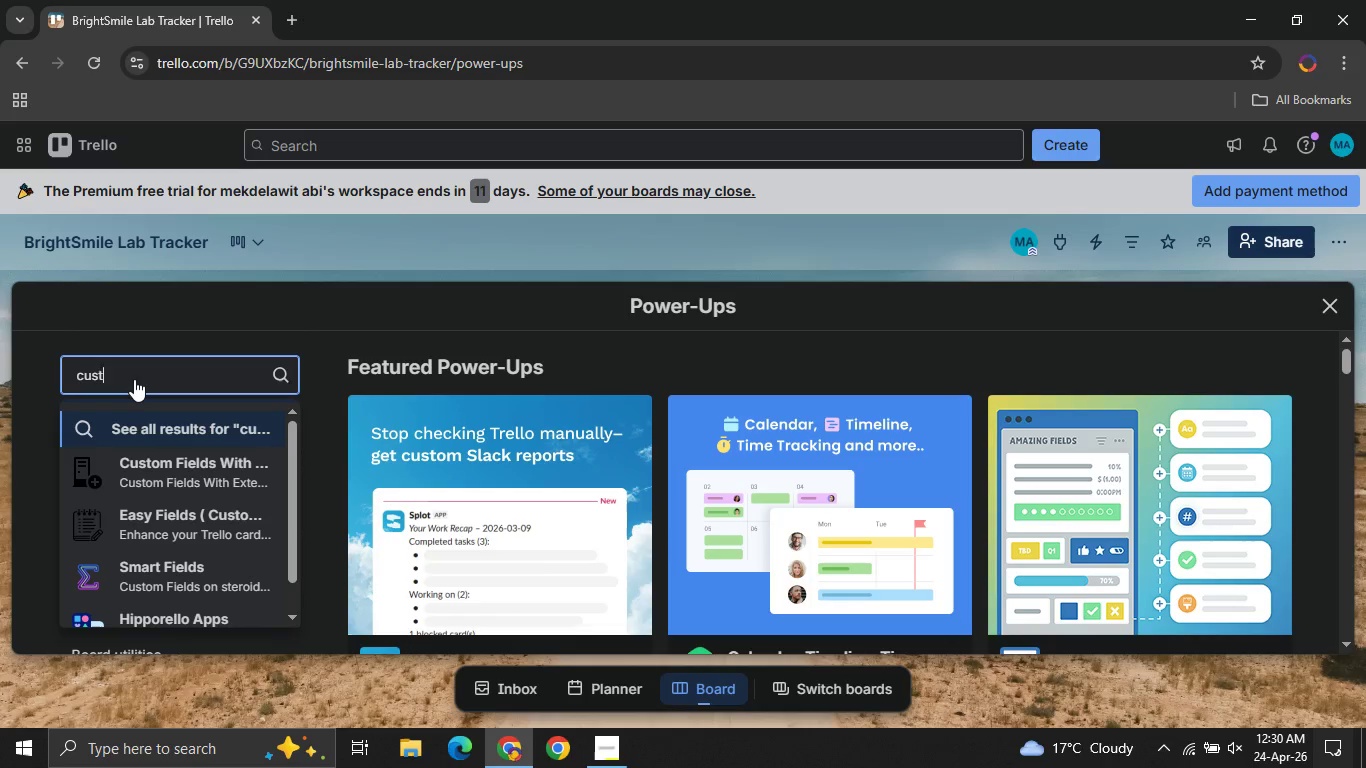 
left_click([224, 466])
 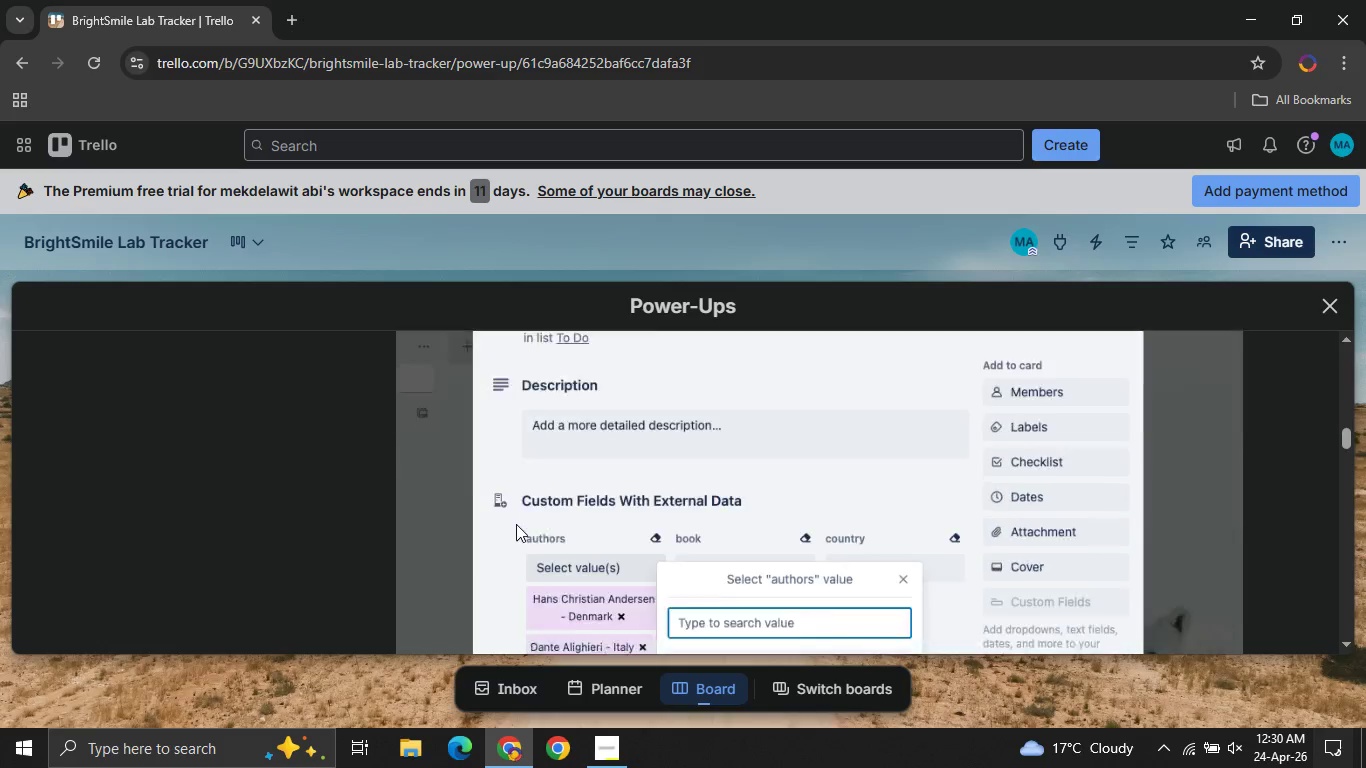 
wait(10.66)
 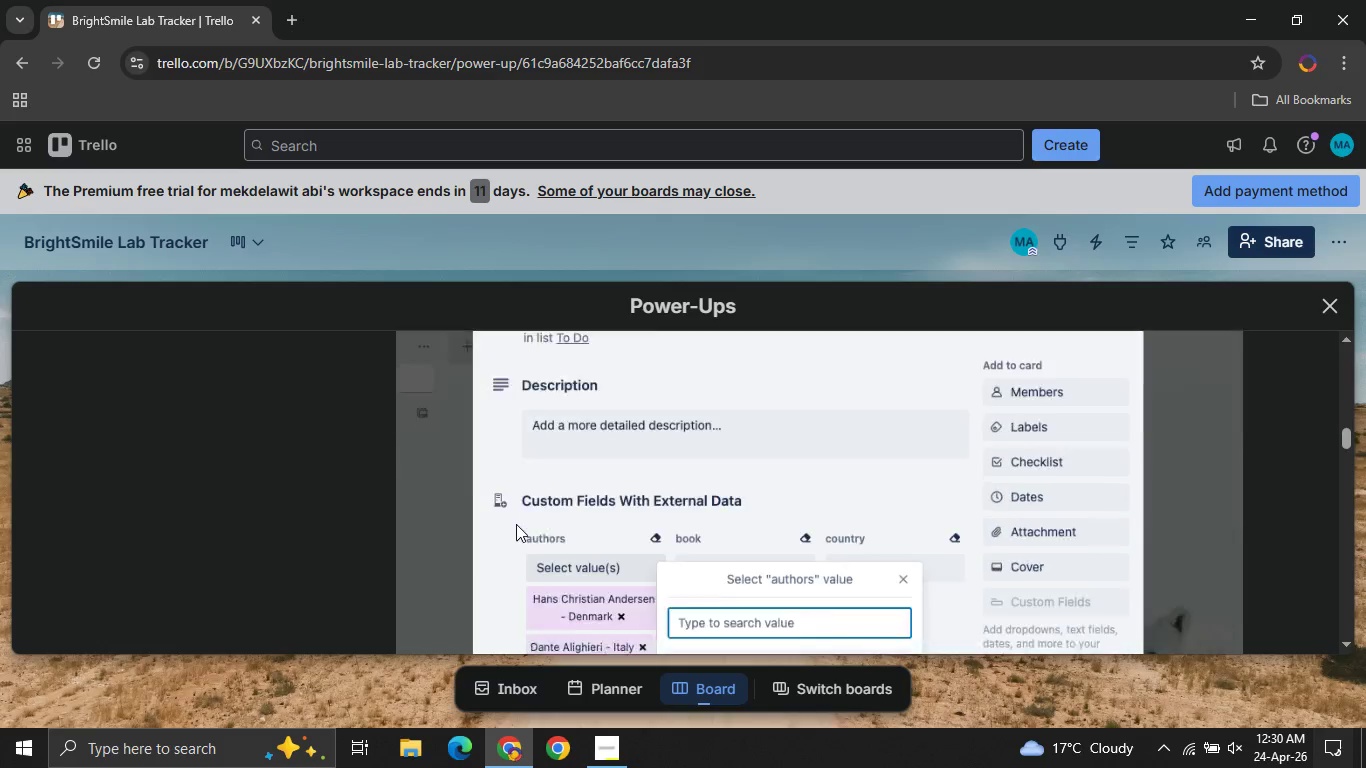 
left_click([436, 433])
 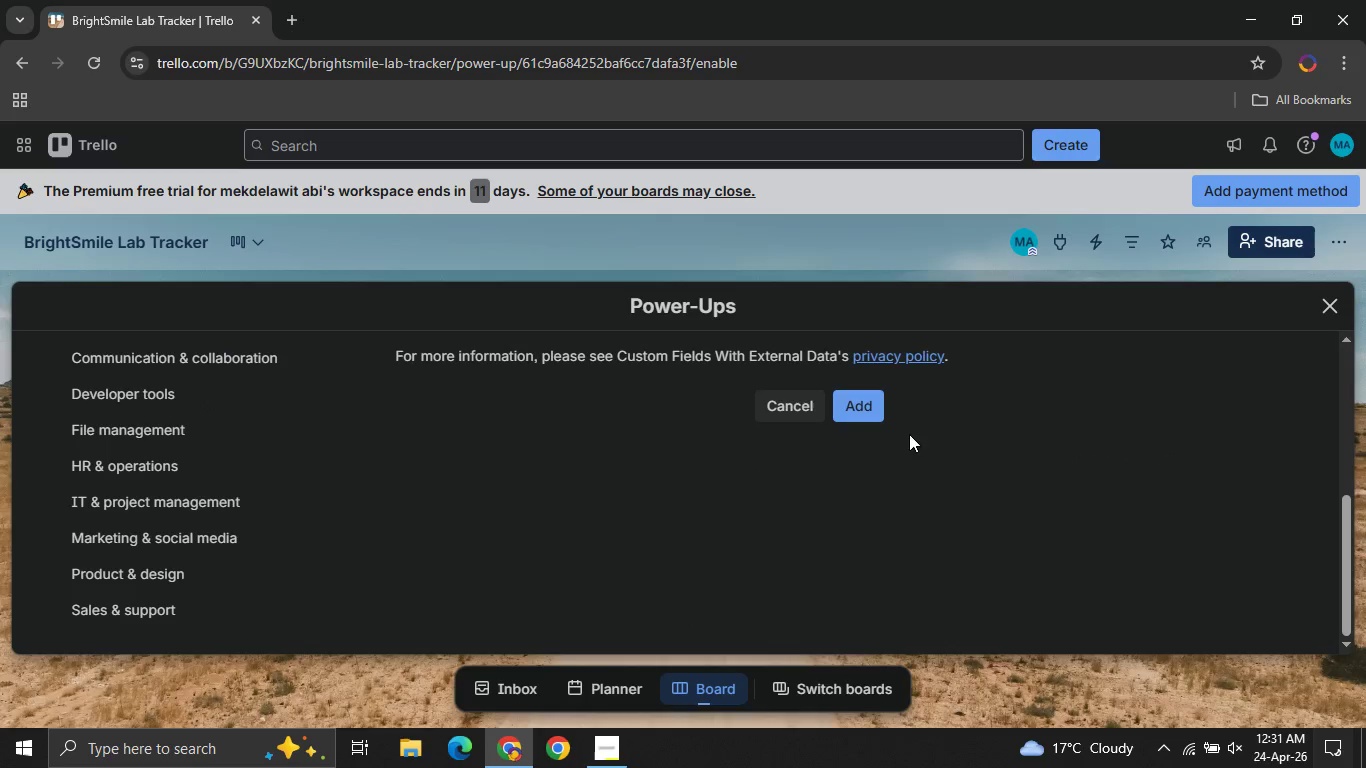 
left_click([856, 407])
 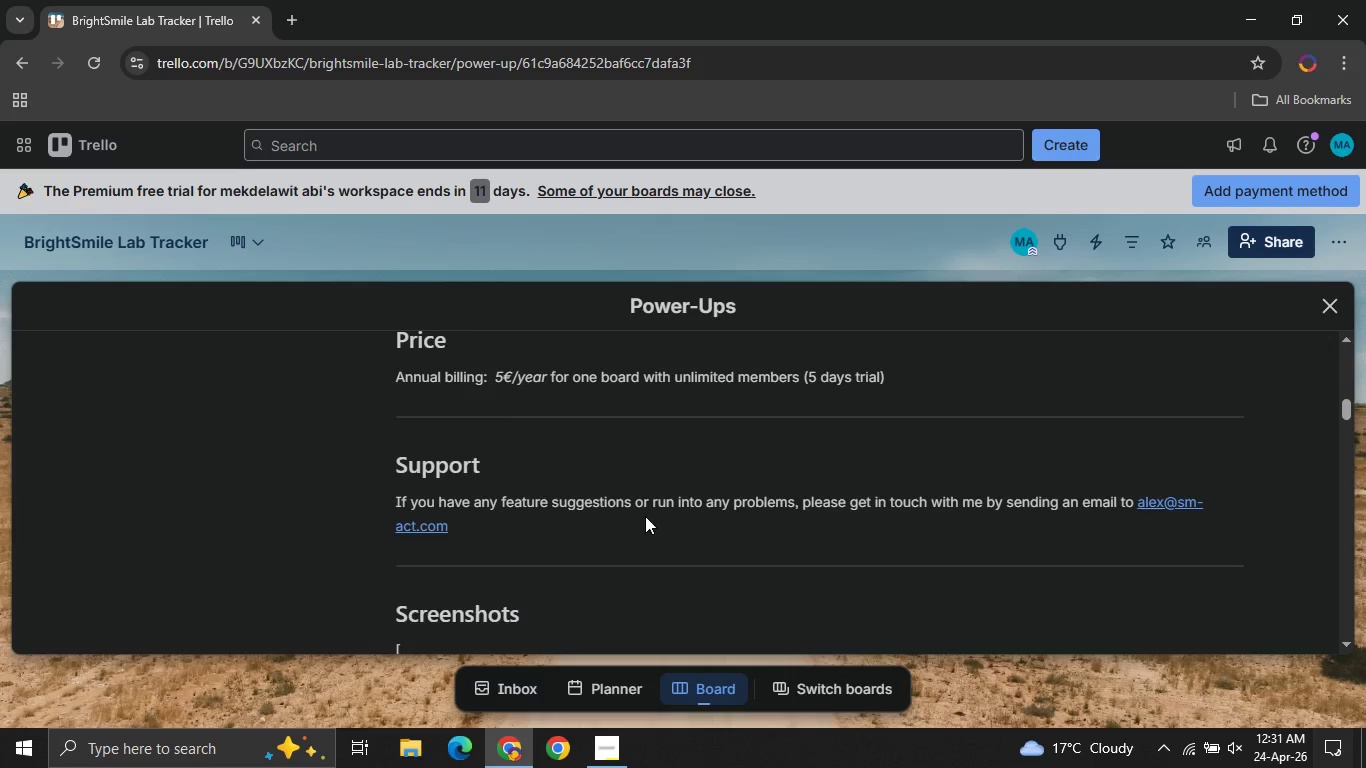 
left_click([1345, 302])
 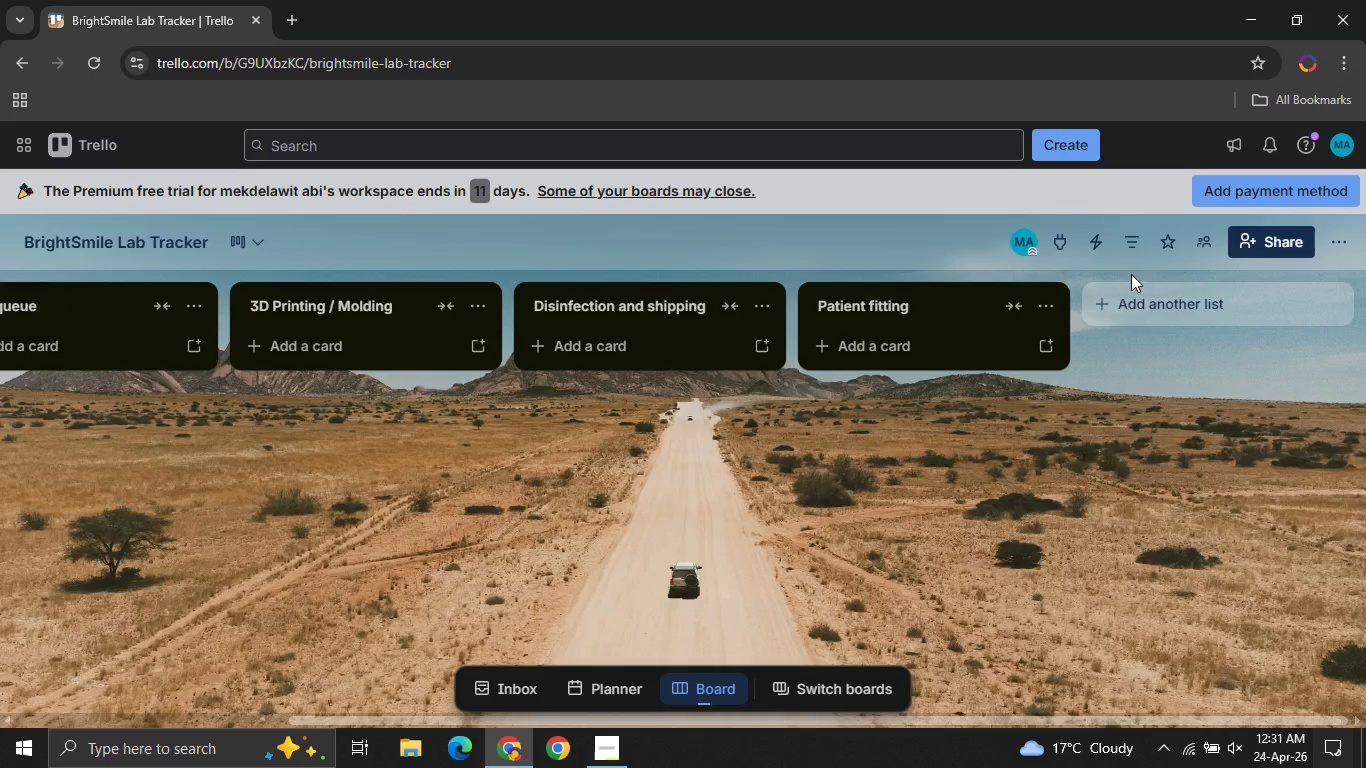 
left_click([1129, 297])
 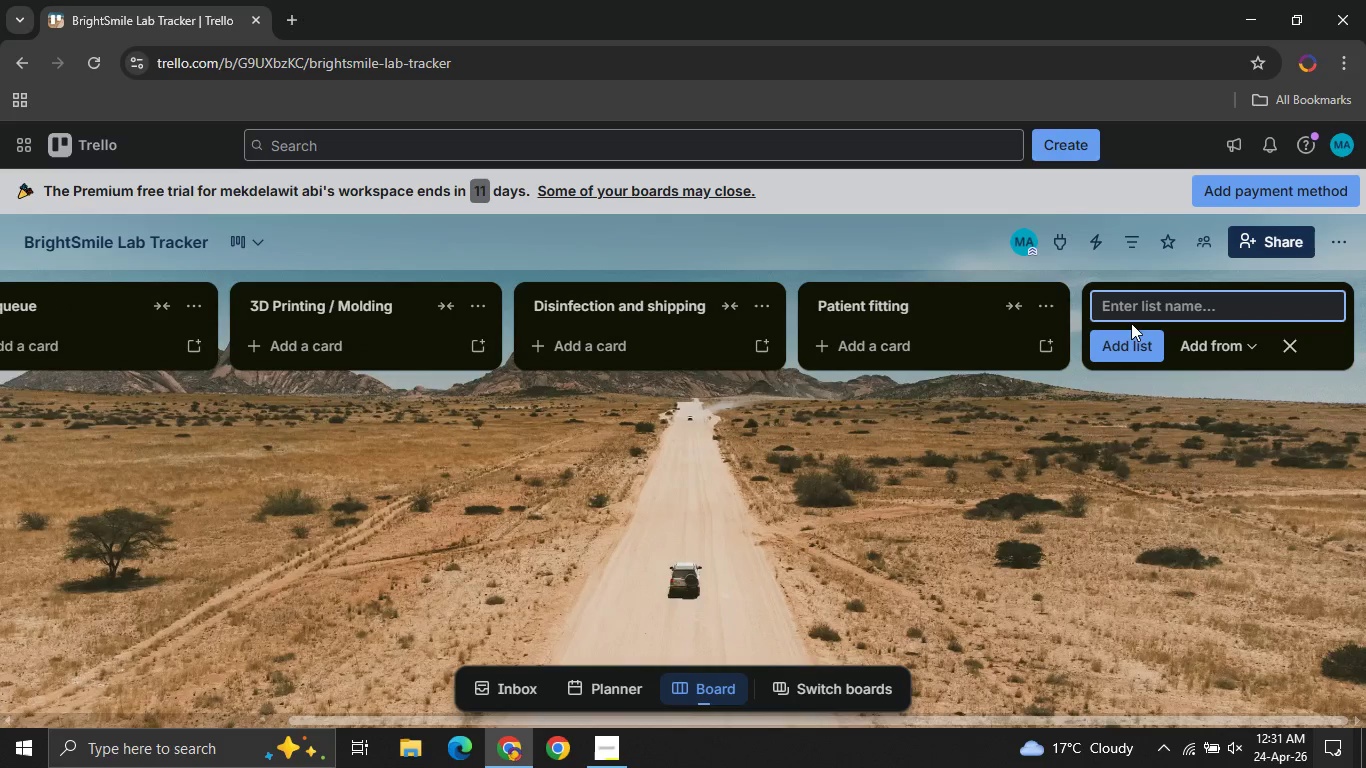 
type(Custom)
key(Backspace)
key(Backspace)
key(Backspace)
key(Backspace)
key(Backspace)
key(Backspace)
 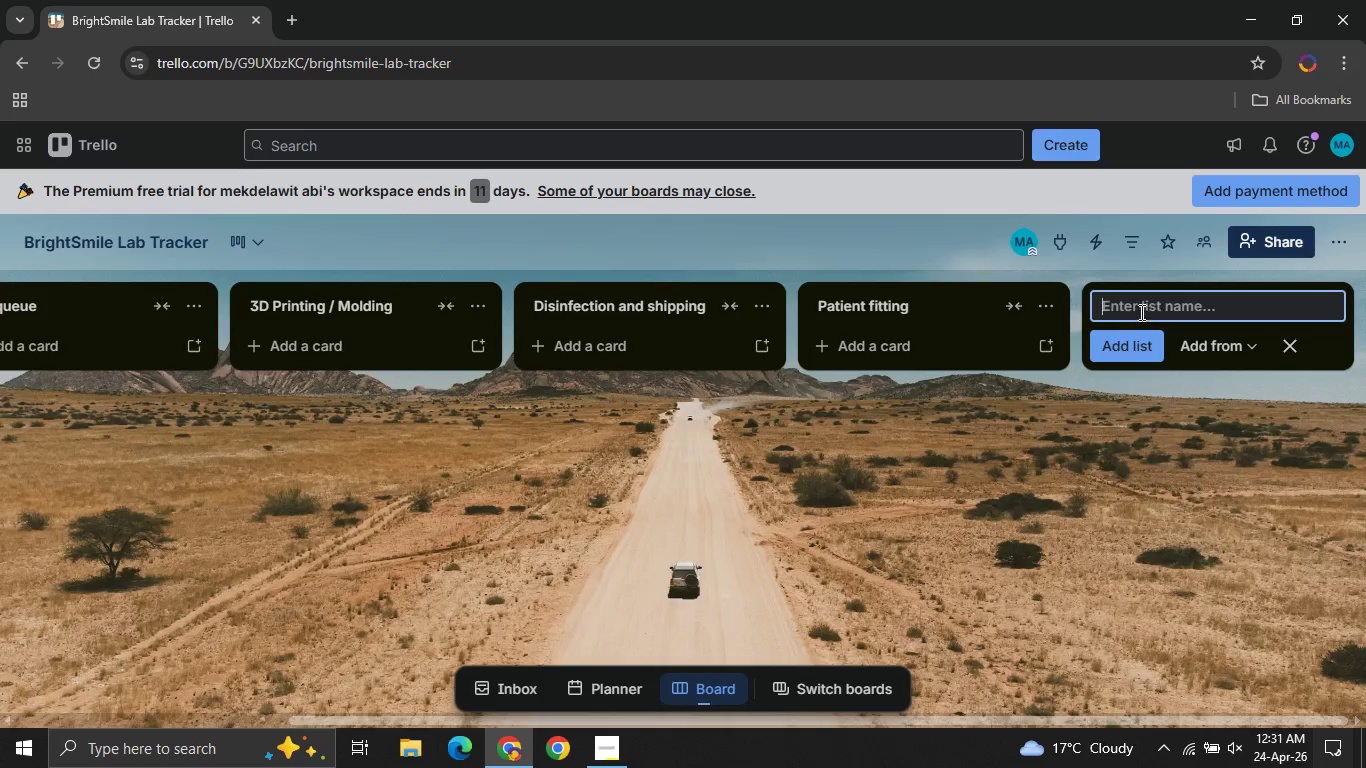 
left_click([1136, 311])
 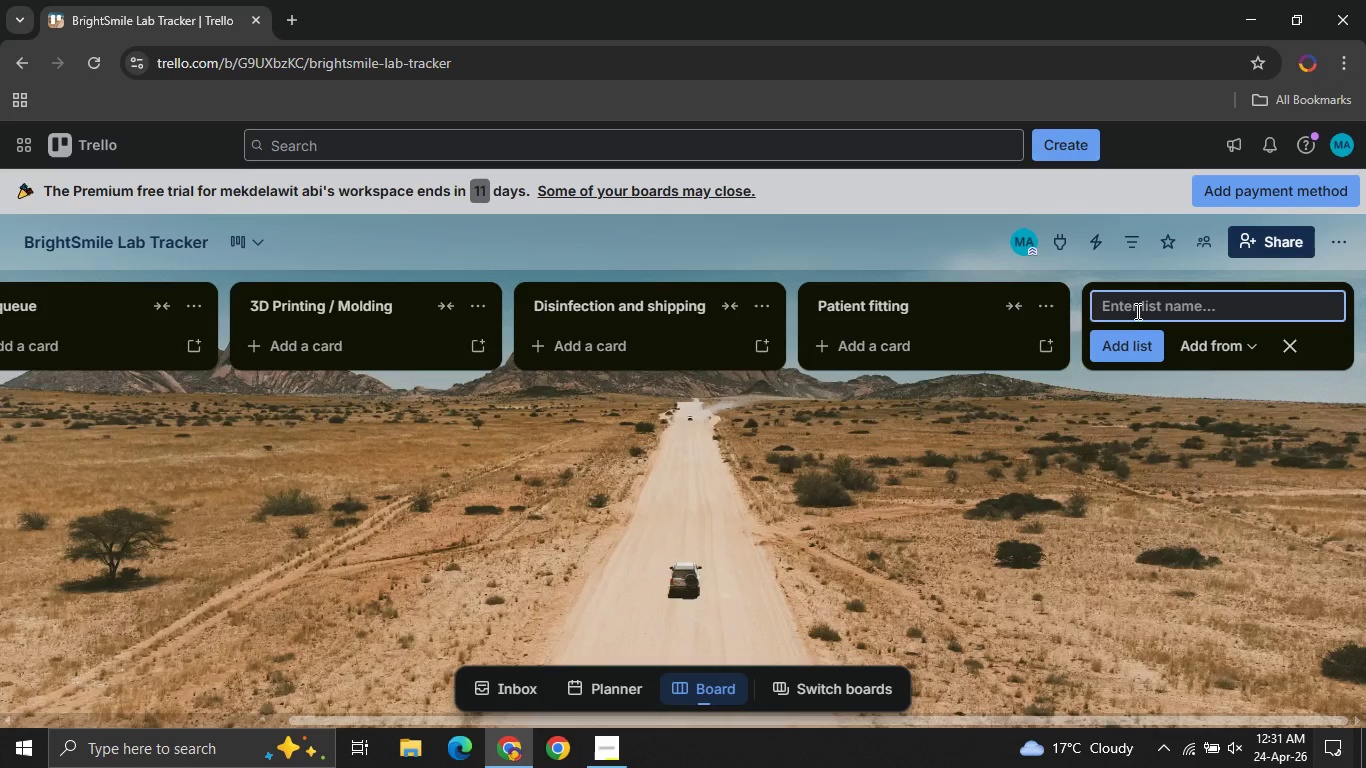 
type(Custom field s)
key(Backspace)
key(Backspace)
type(s )
 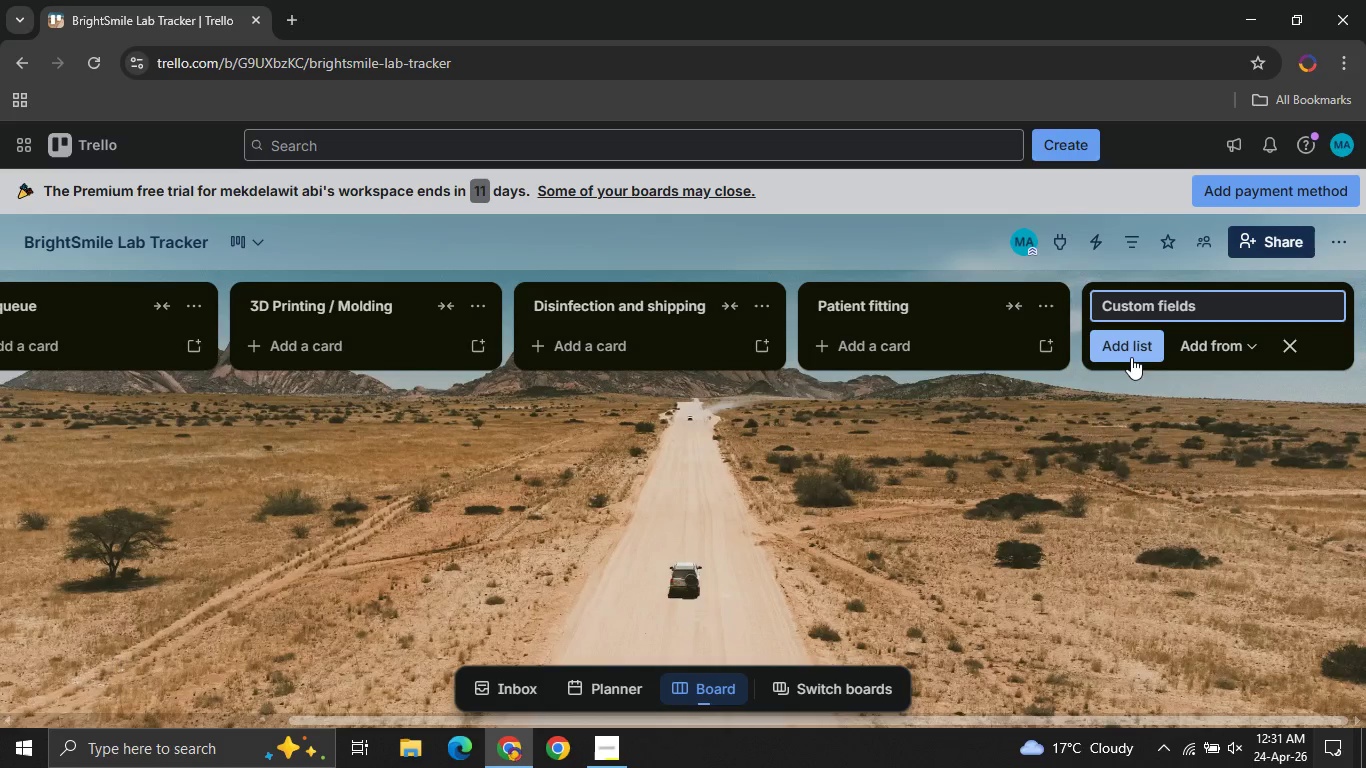 
left_click([1131, 357])
 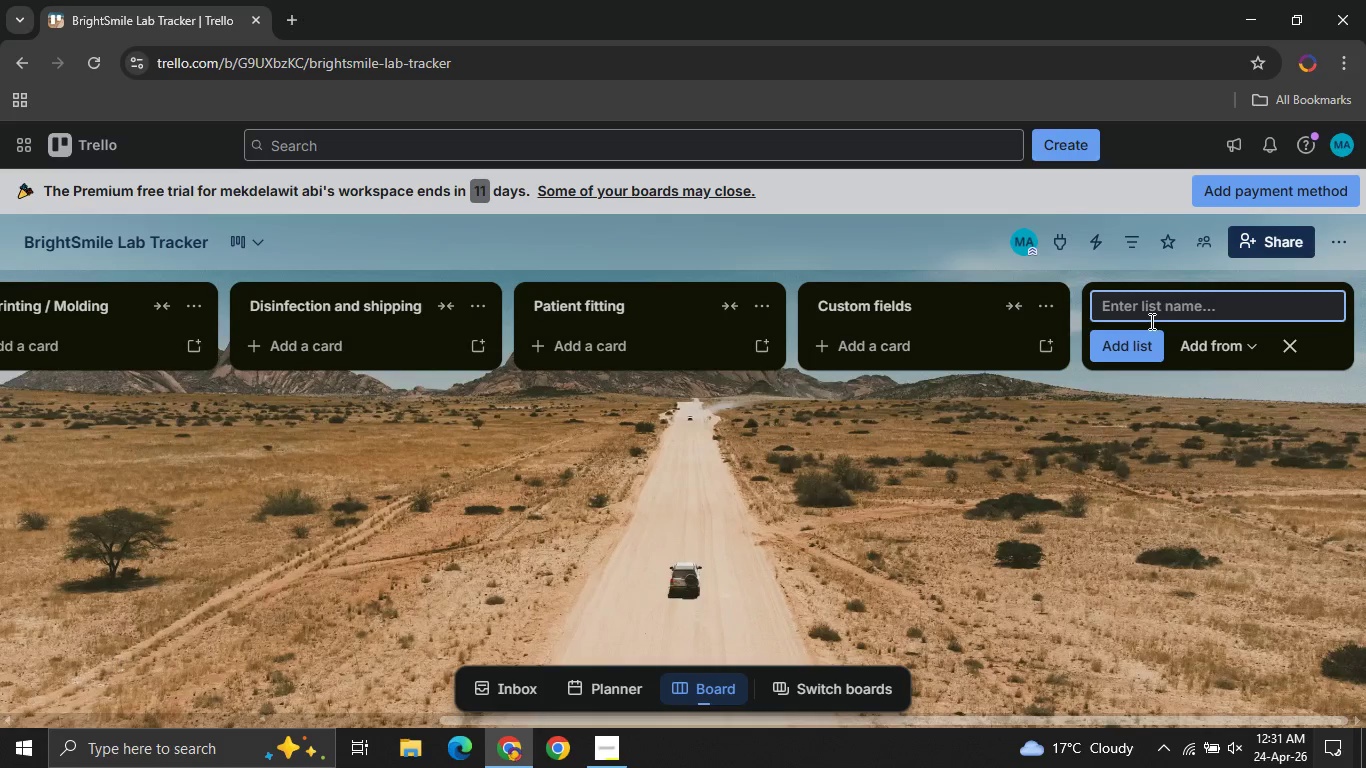 
left_click([944, 351])
 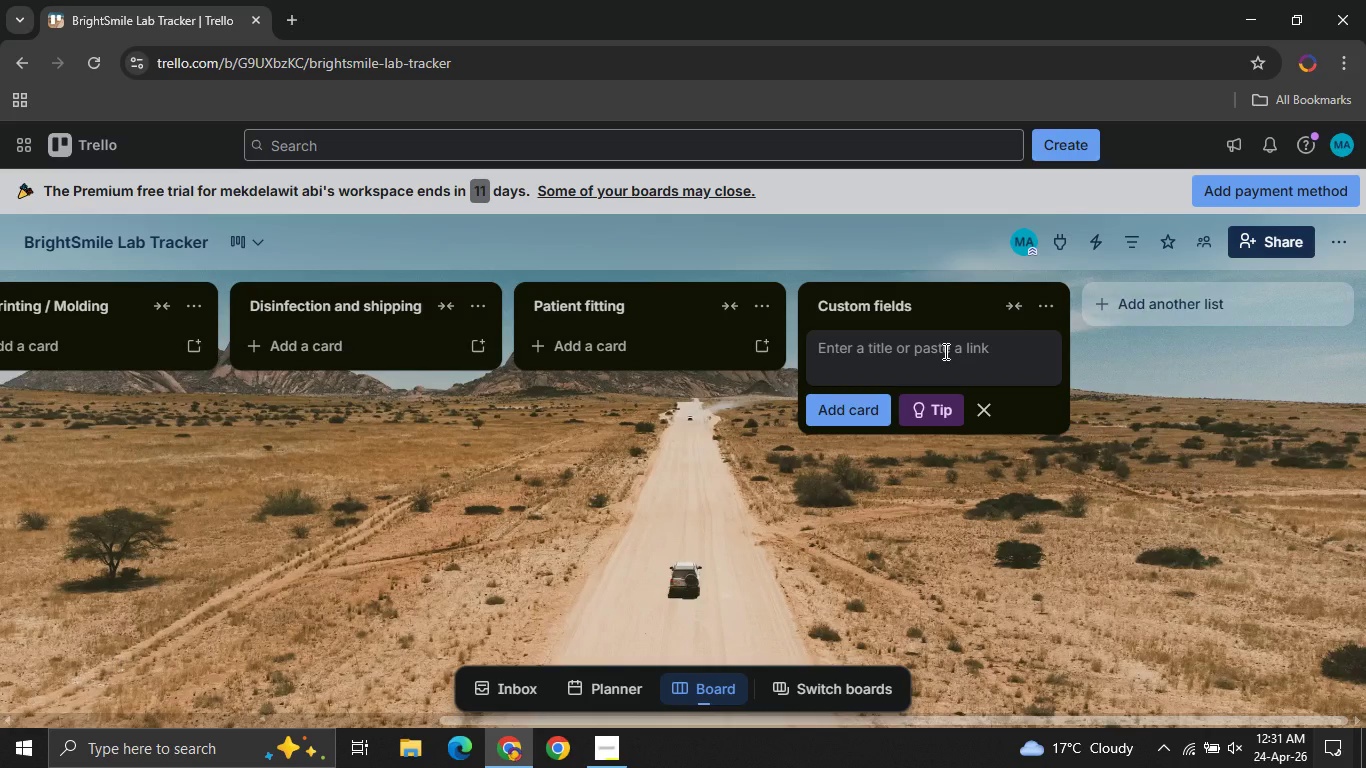 
type(Custom fields )
 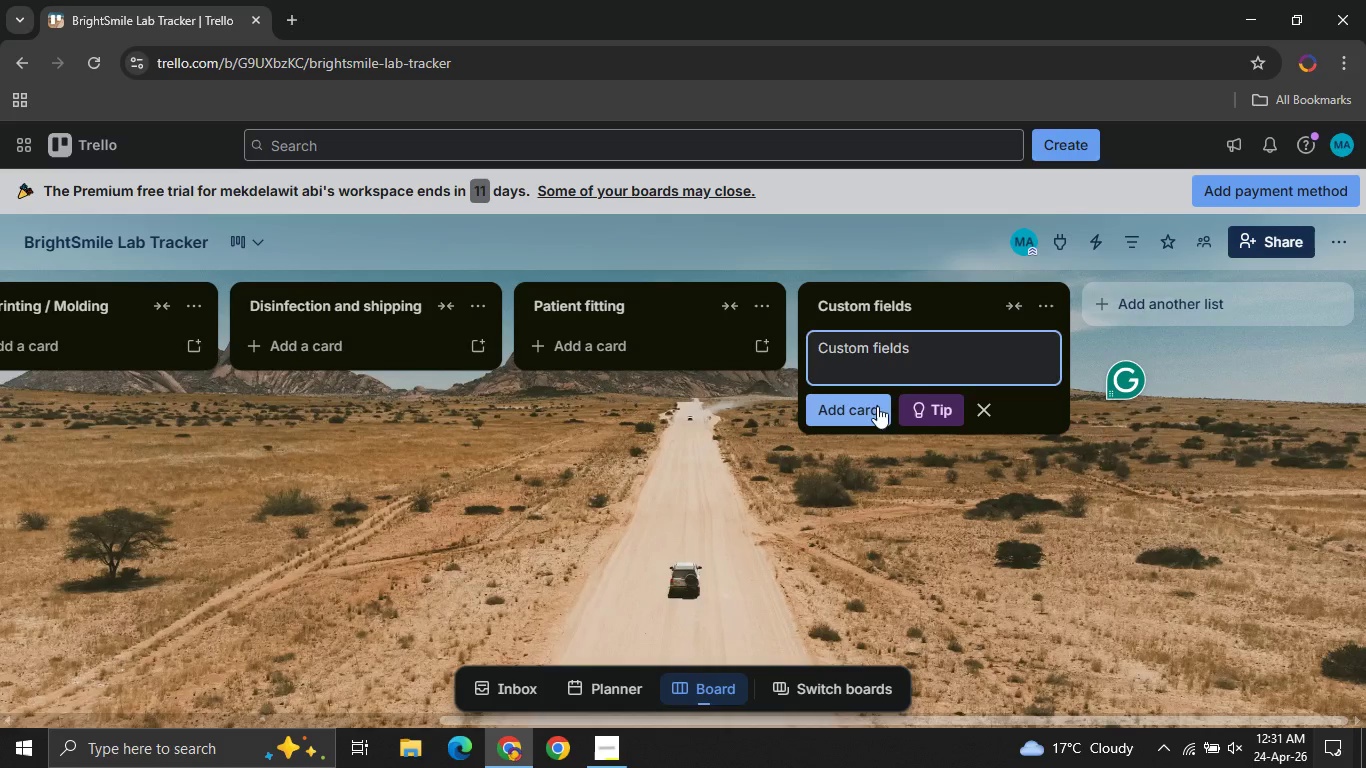 
left_click([864, 412])
 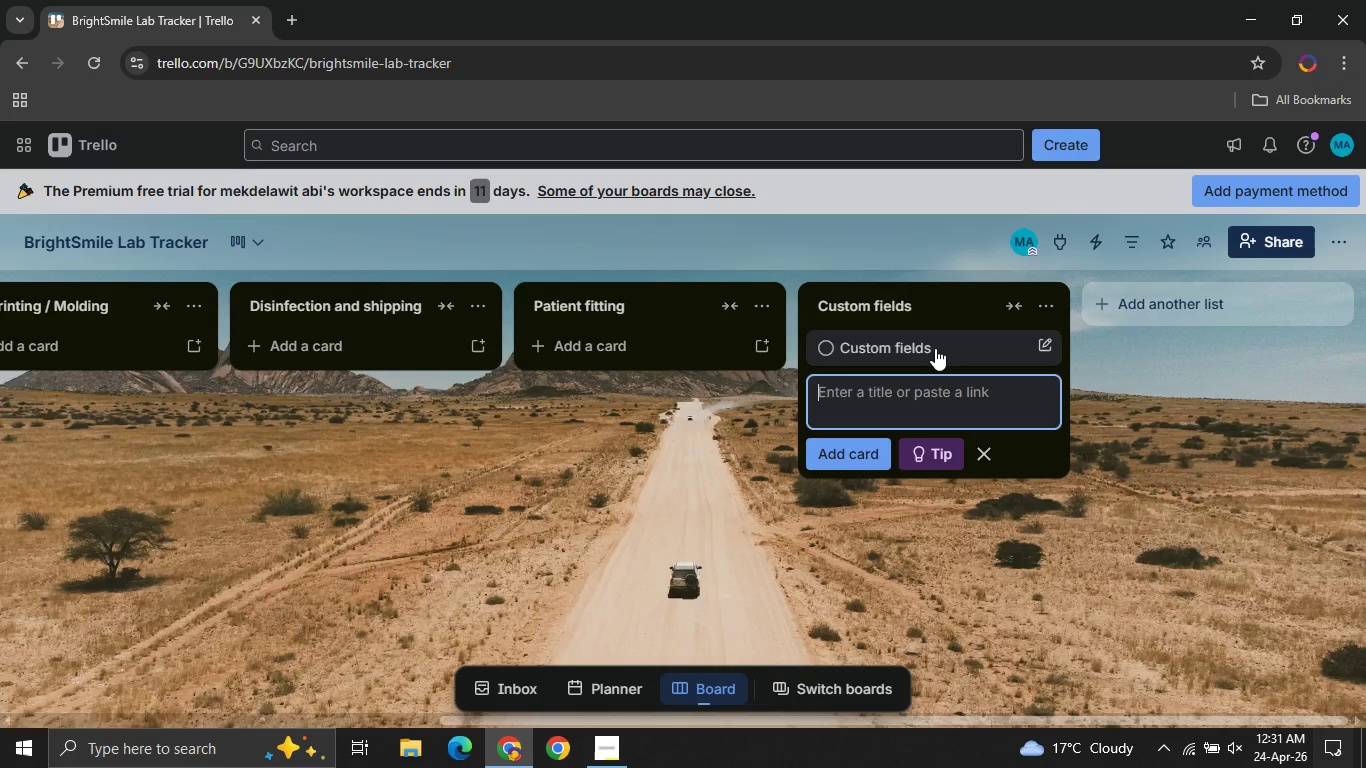 
left_click([935, 348])
 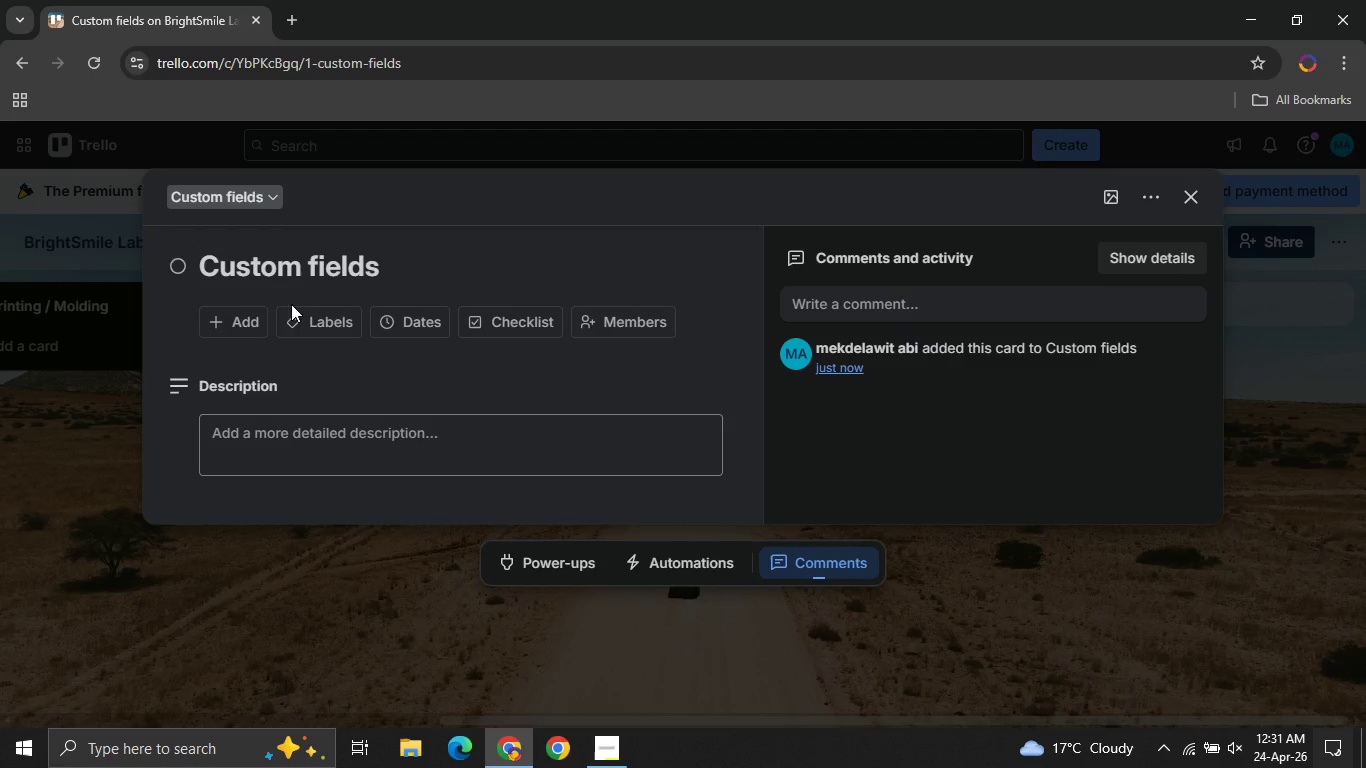 
left_click([244, 319])
 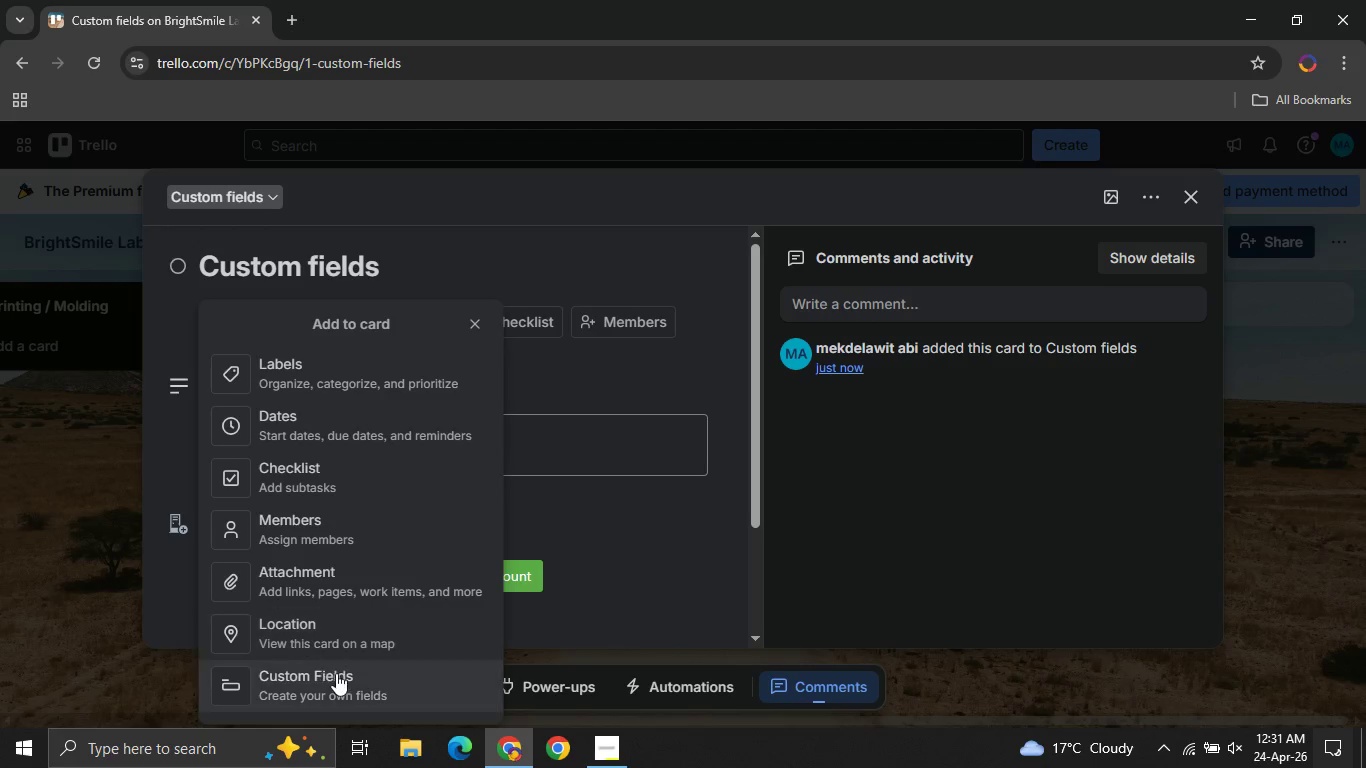 
left_click([339, 676])
 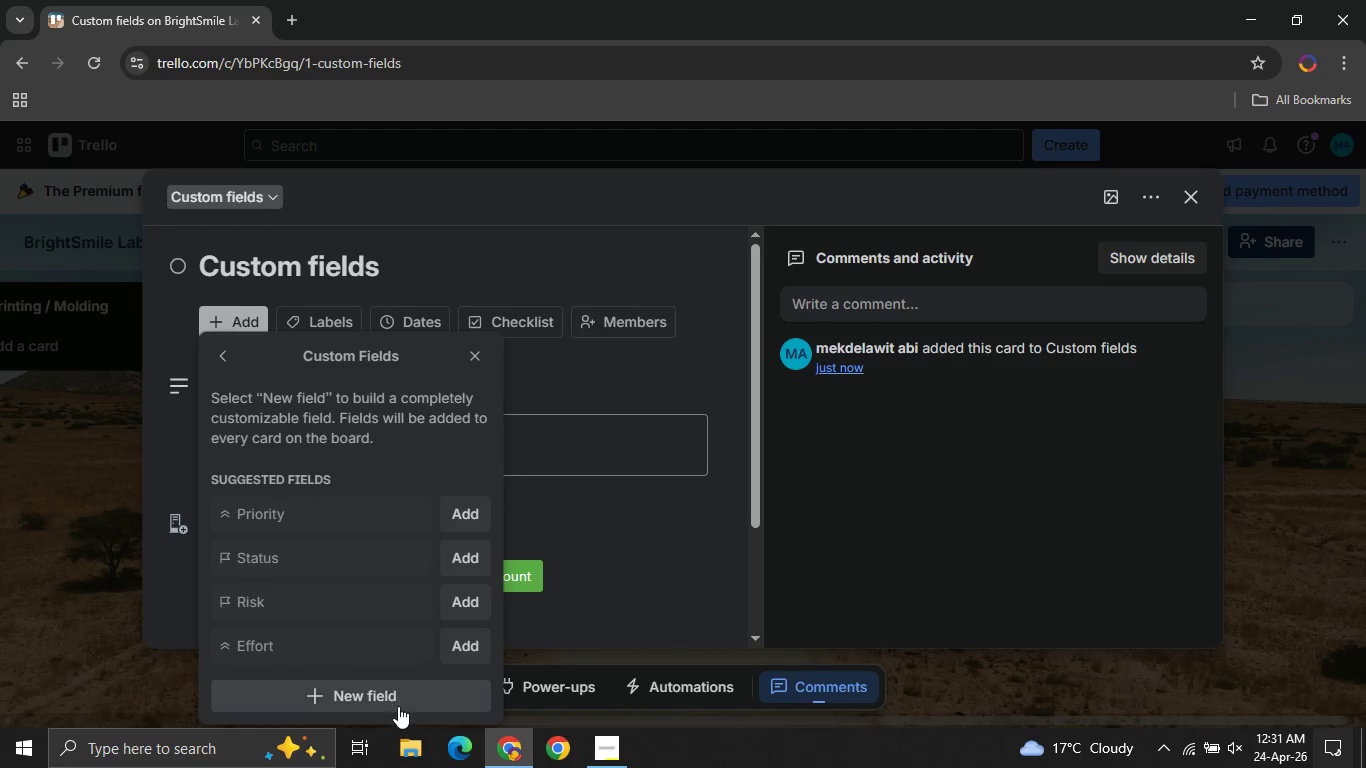 
left_click([384, 707])
 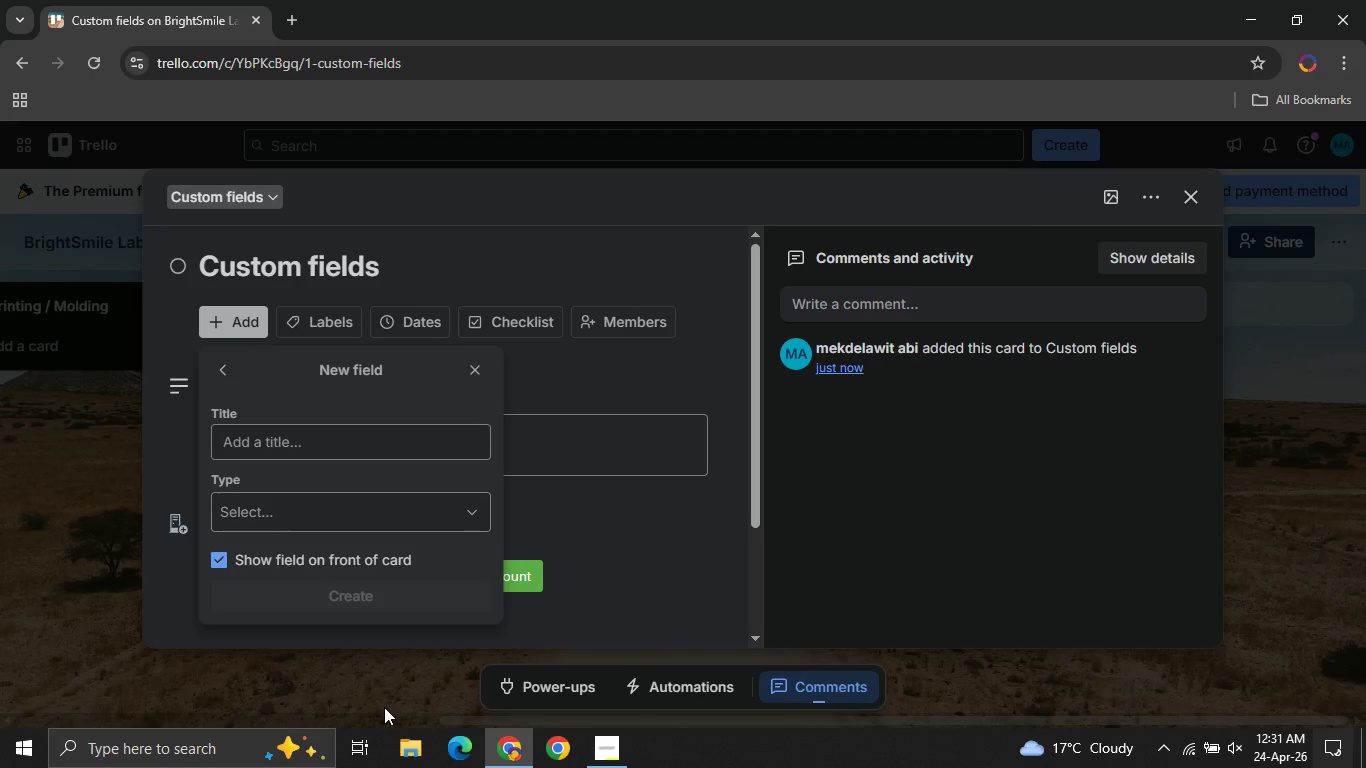 
wait(6.61)
 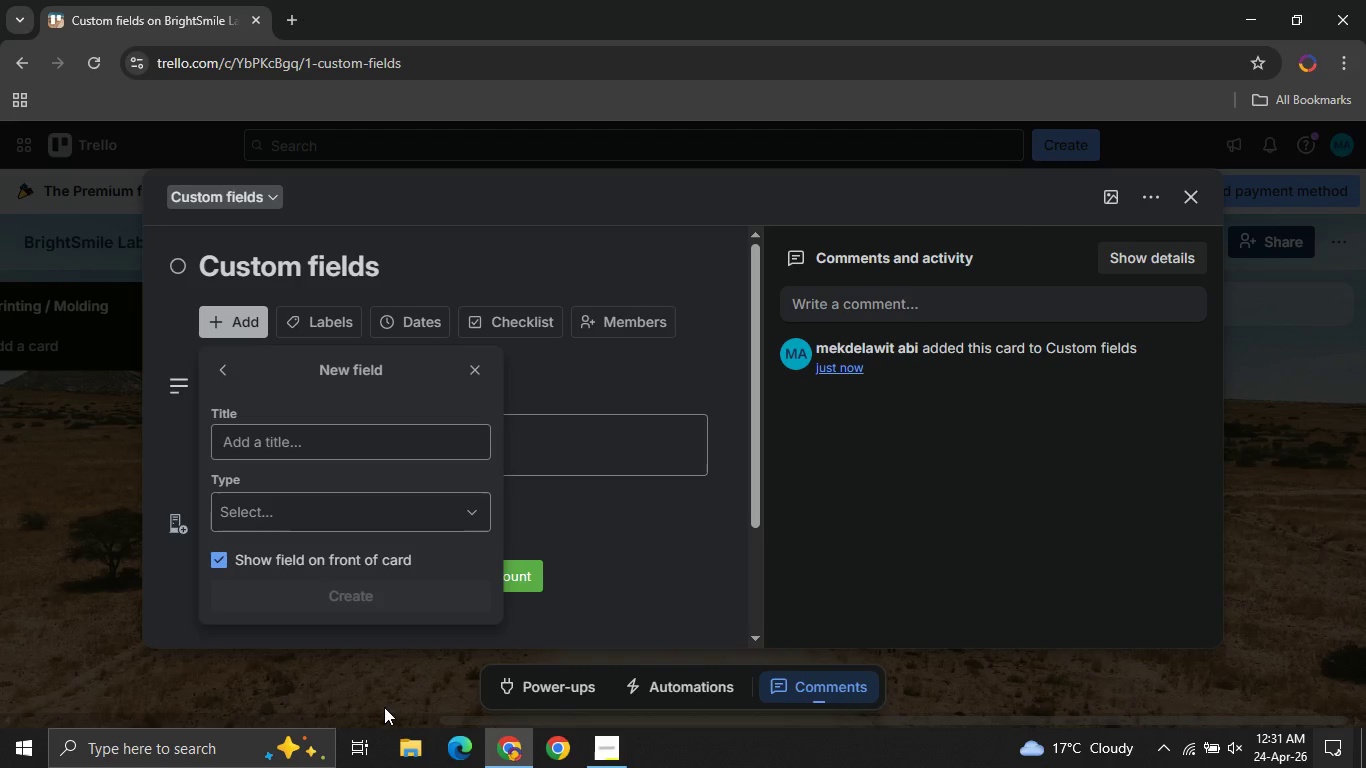 
left_click([324, 447])
 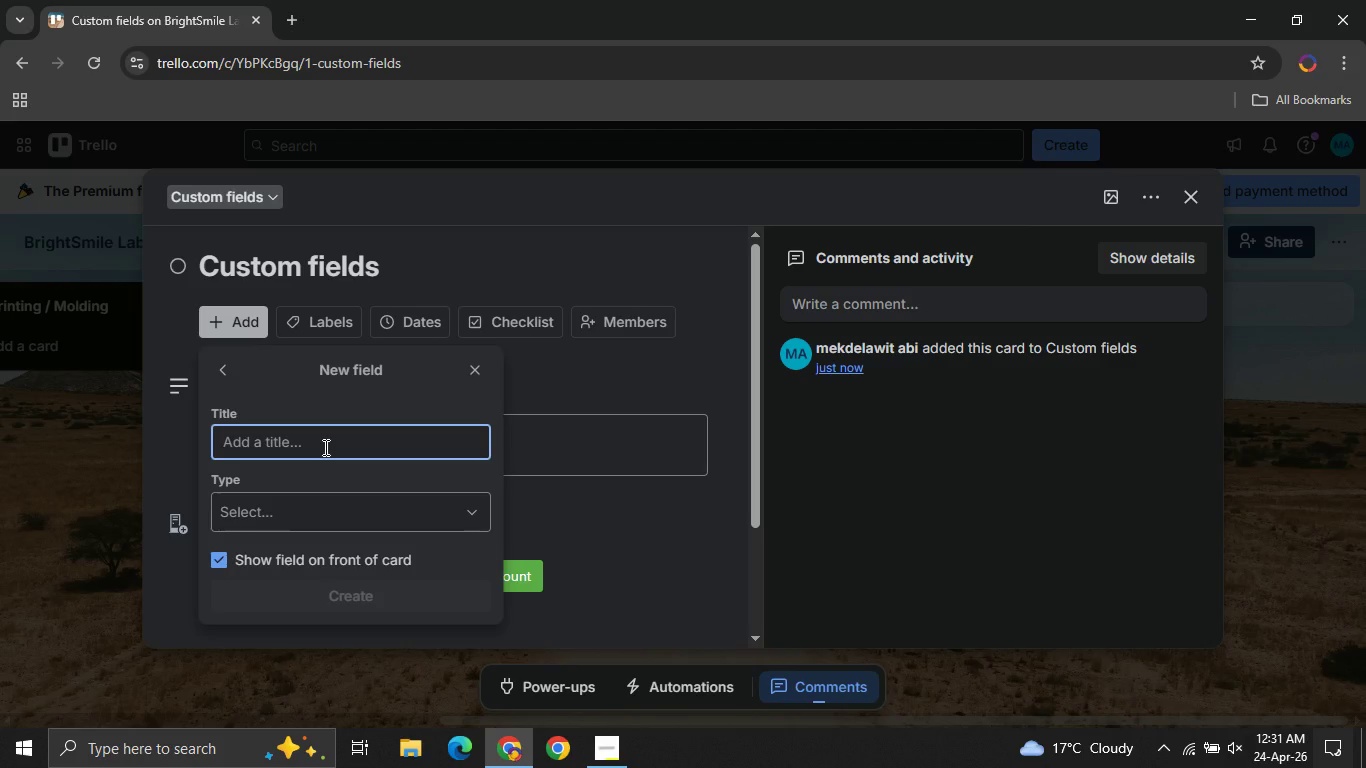 
type(Orginatic )
key(Backspace)
key(Backspace)
type(ng )
 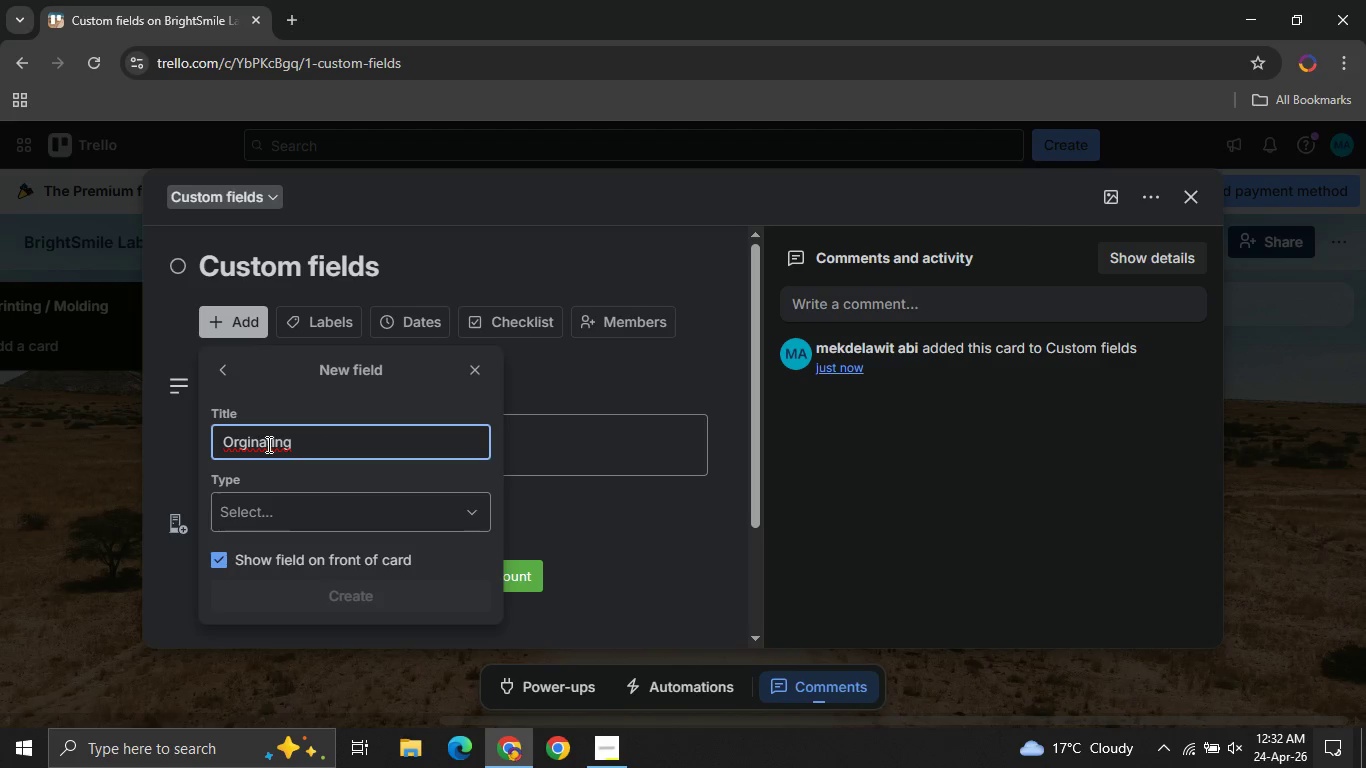 
wait(9.77)
 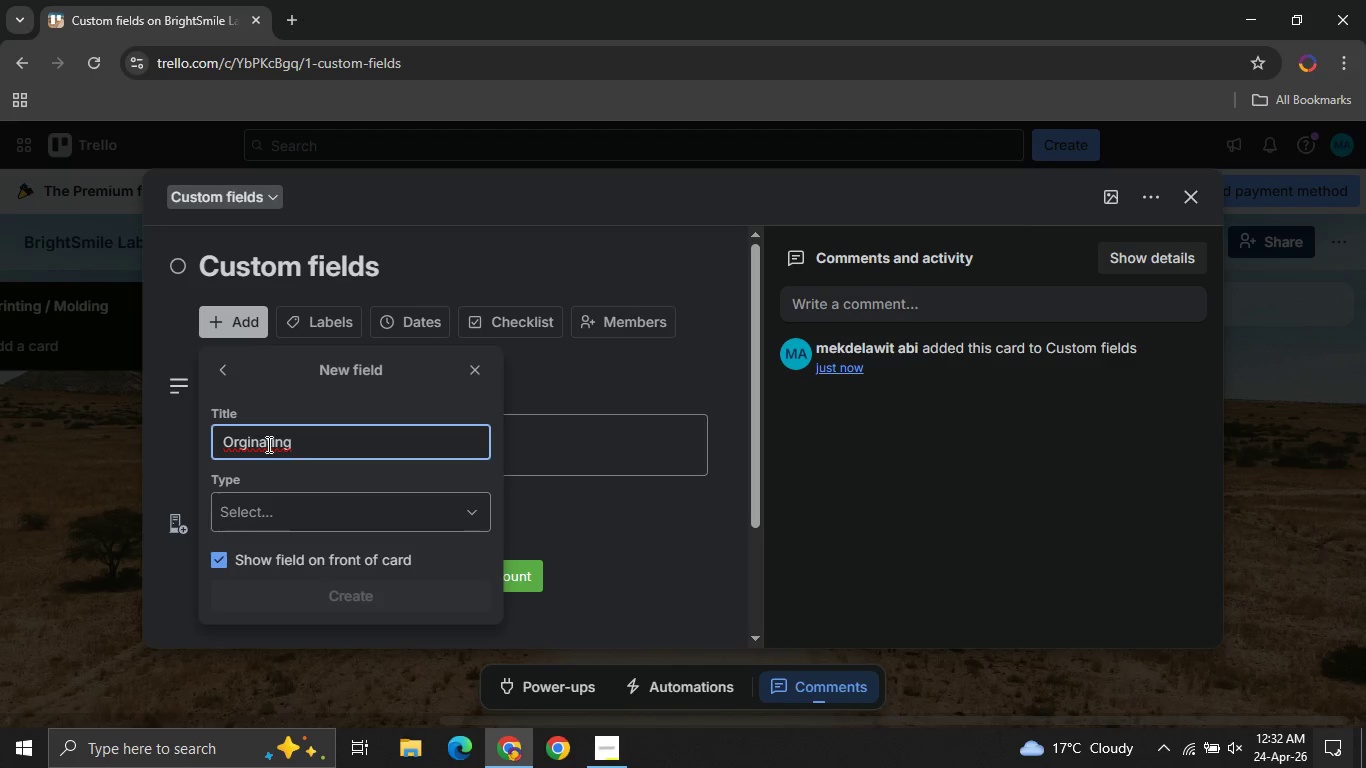 
key(Control+ControlLeft)
 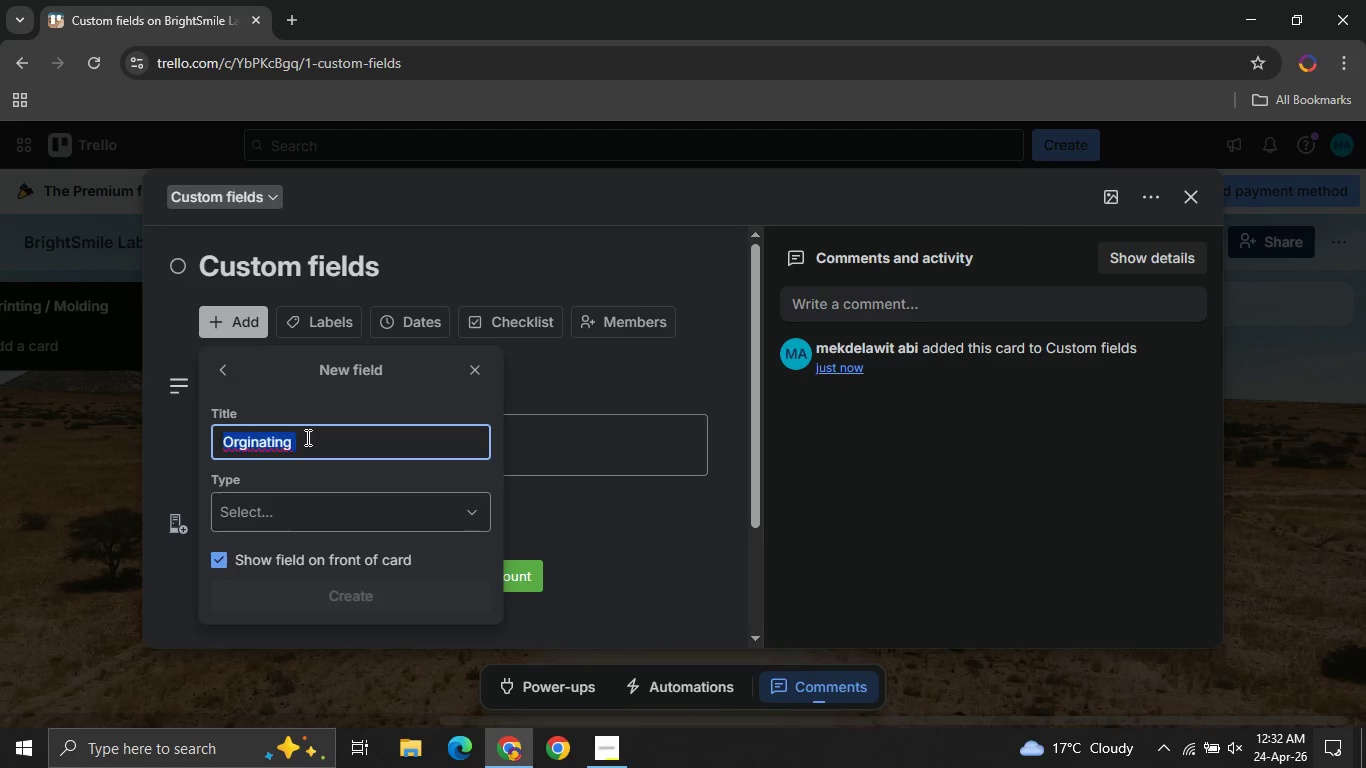 
key(Control+A)
 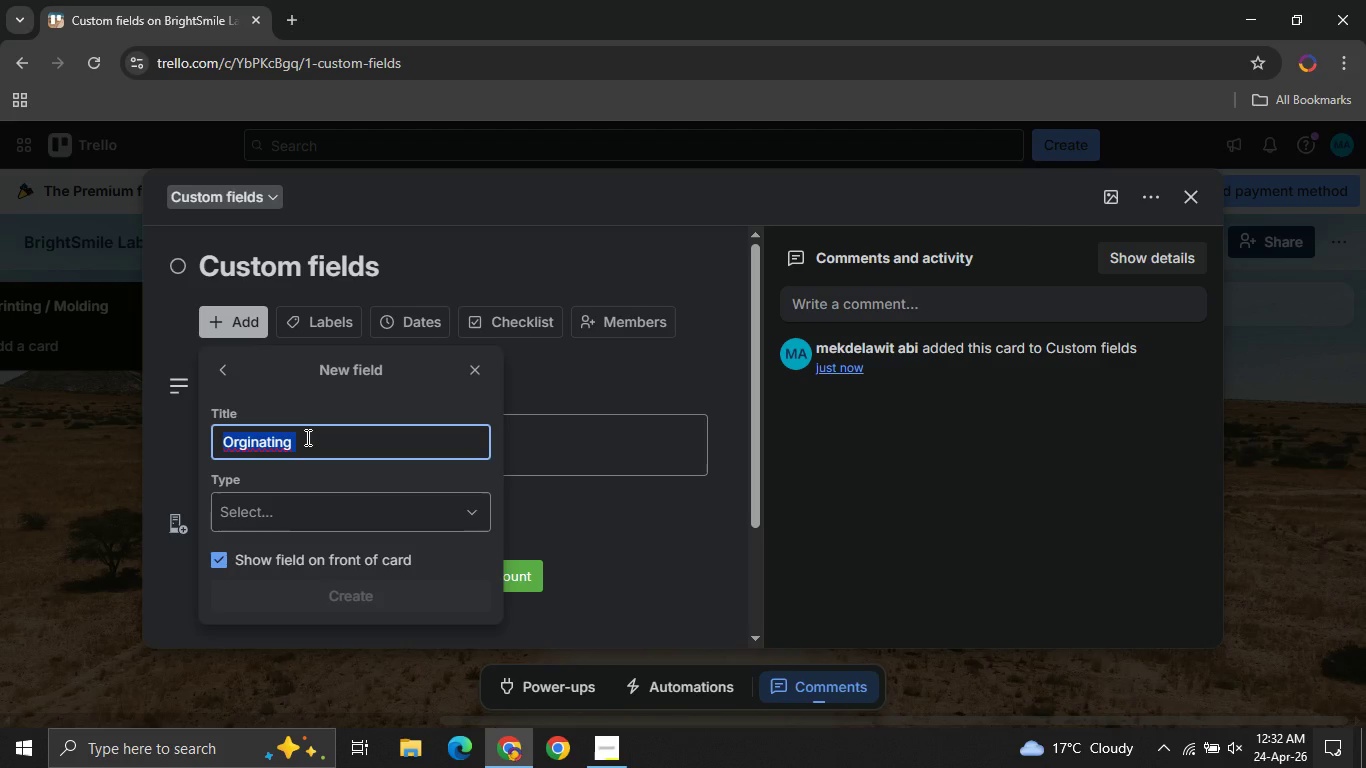 
type(Originating C)
key(Backspace)
type(clinc )
 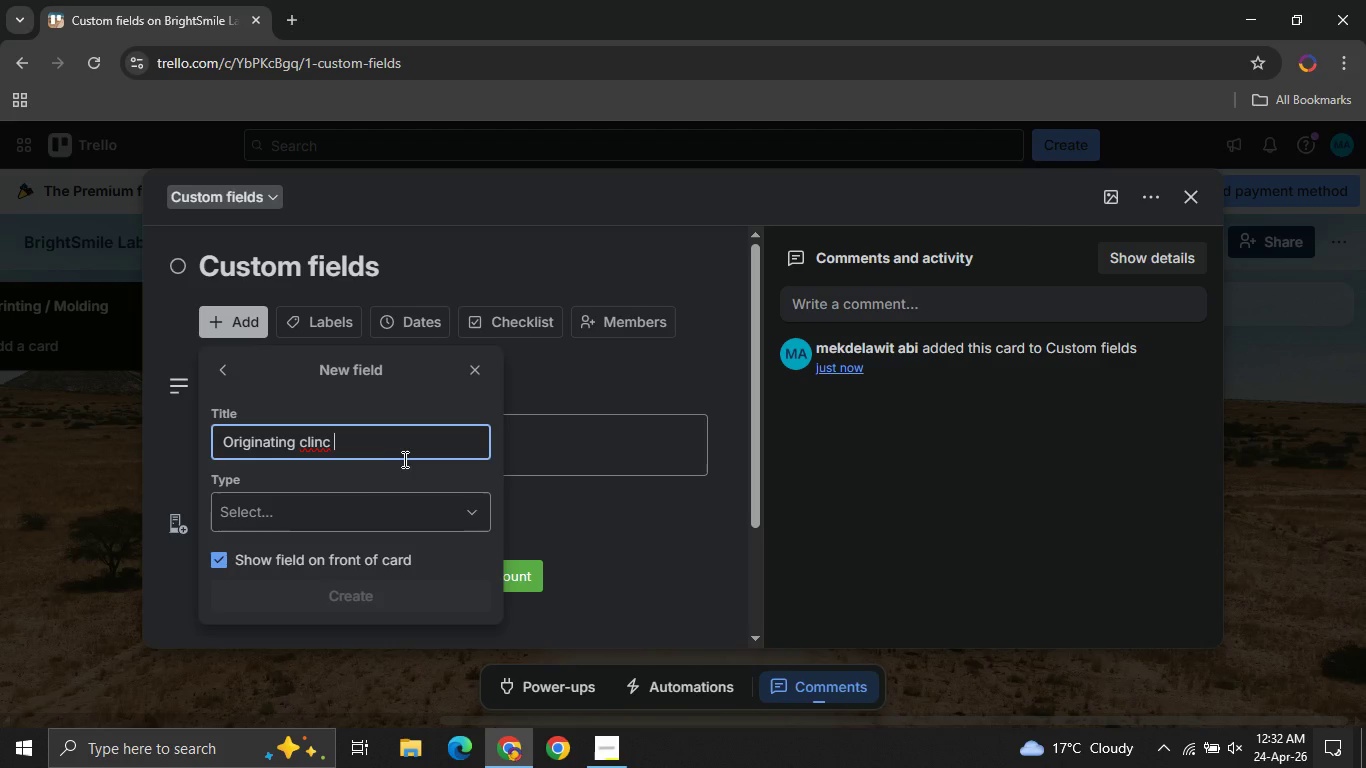 
left_click([324, 442])
 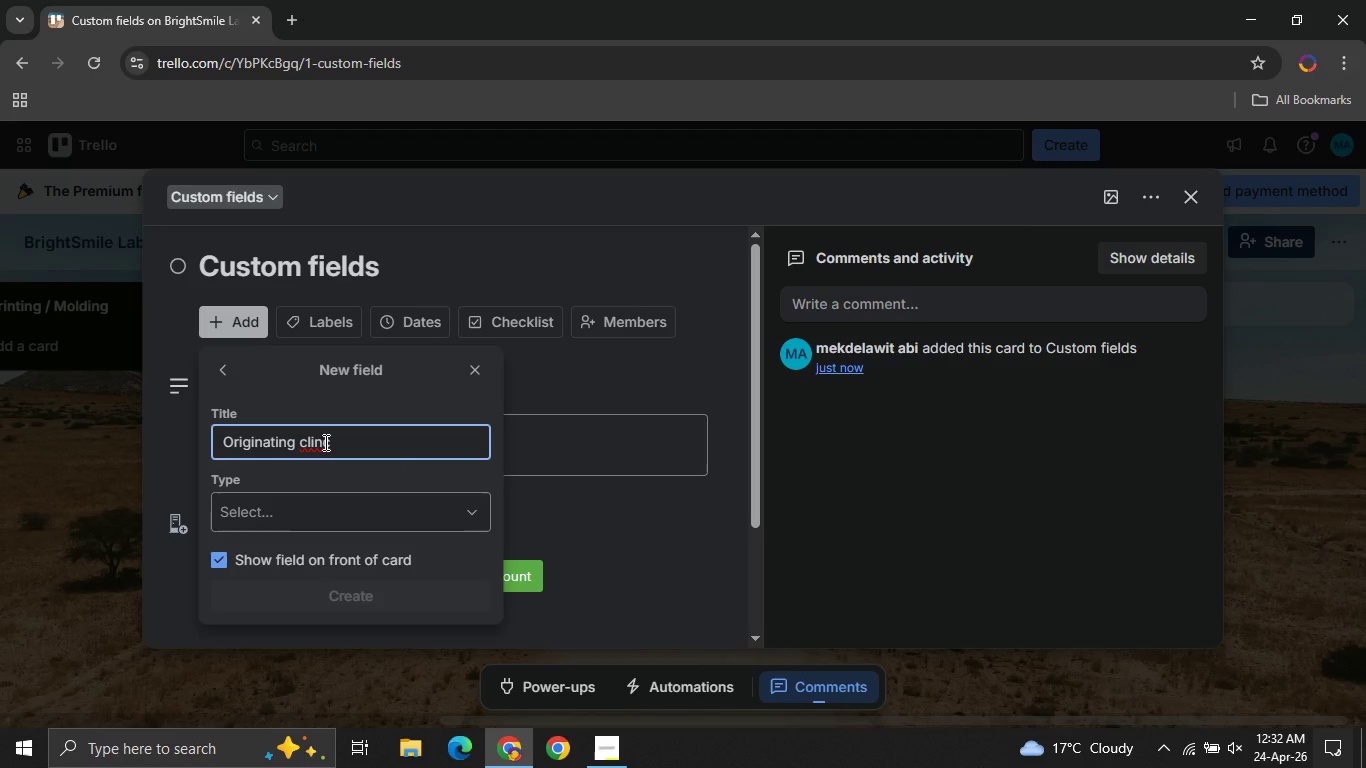 
key(I)
 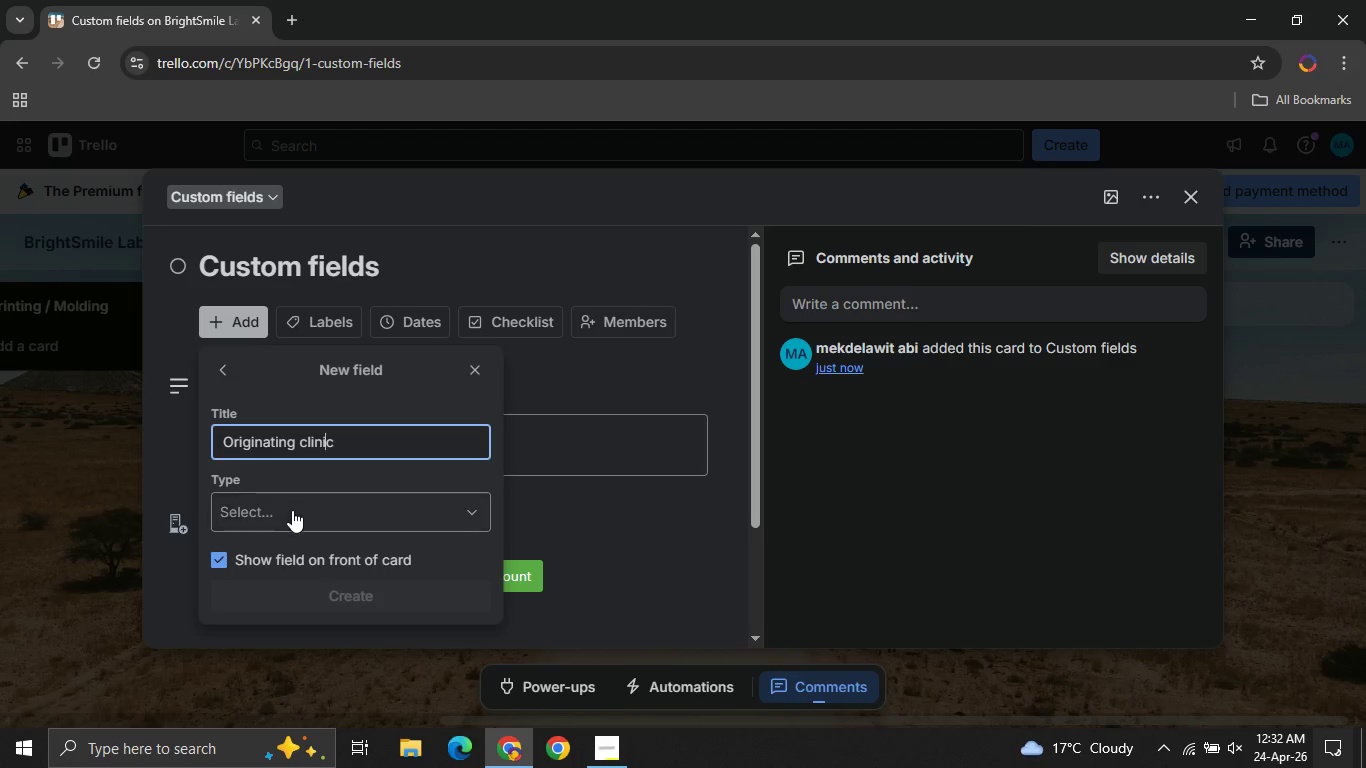 
left_click([292, 510])
 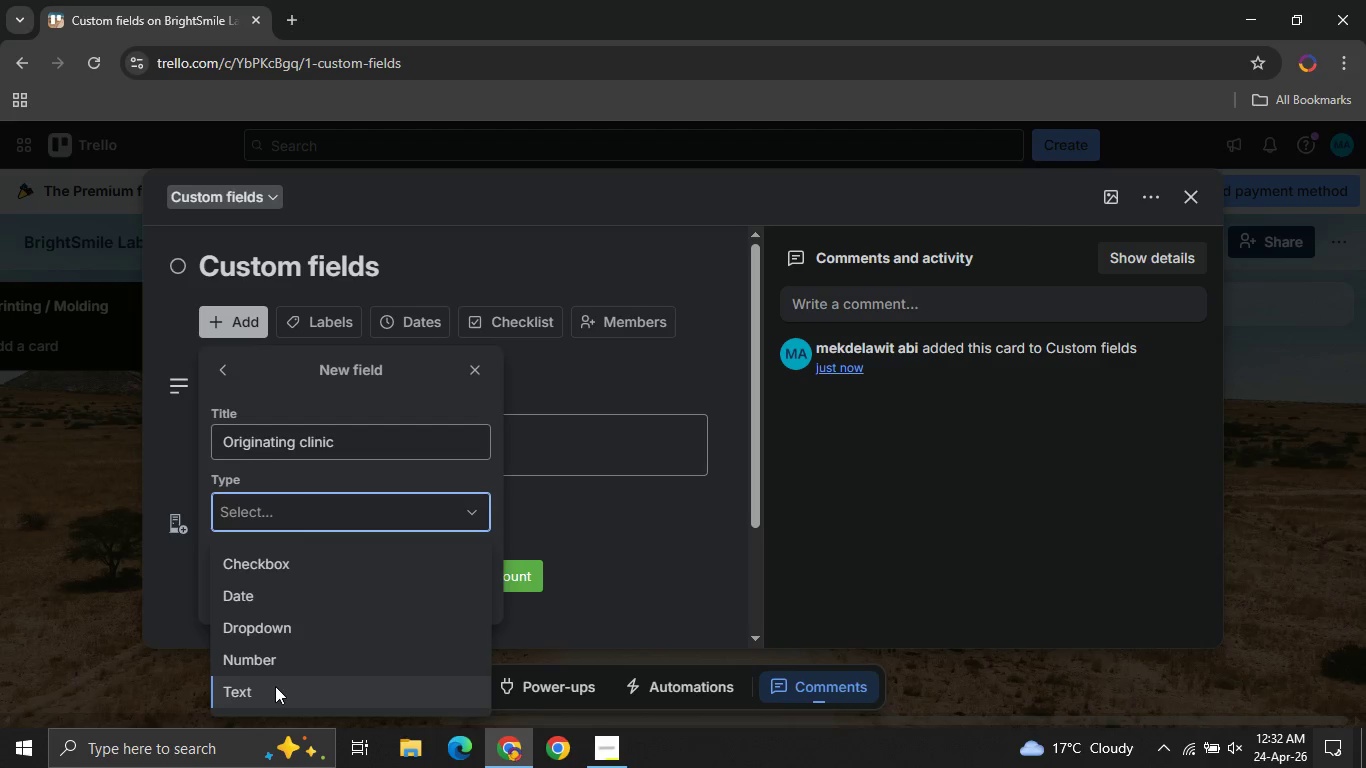 
left_click([275, 690])
 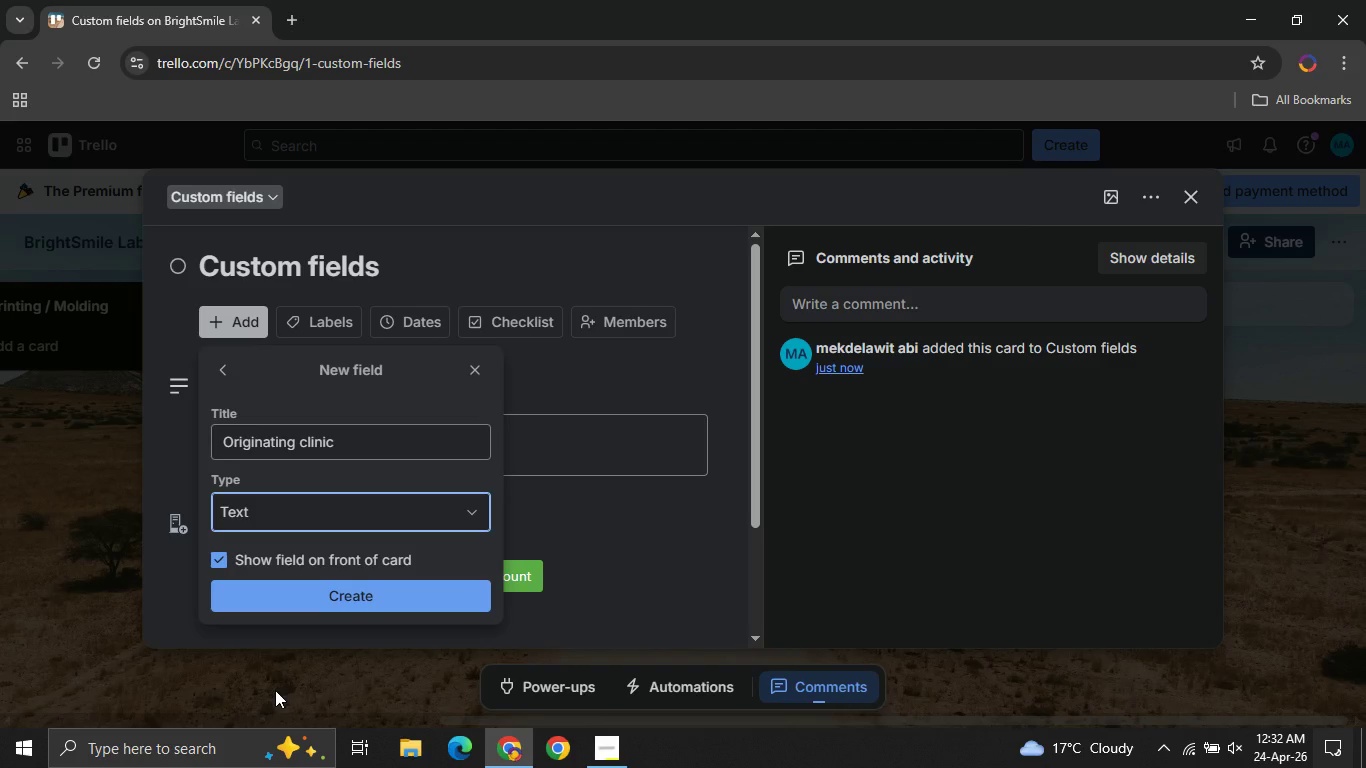 
wait(21.44)
 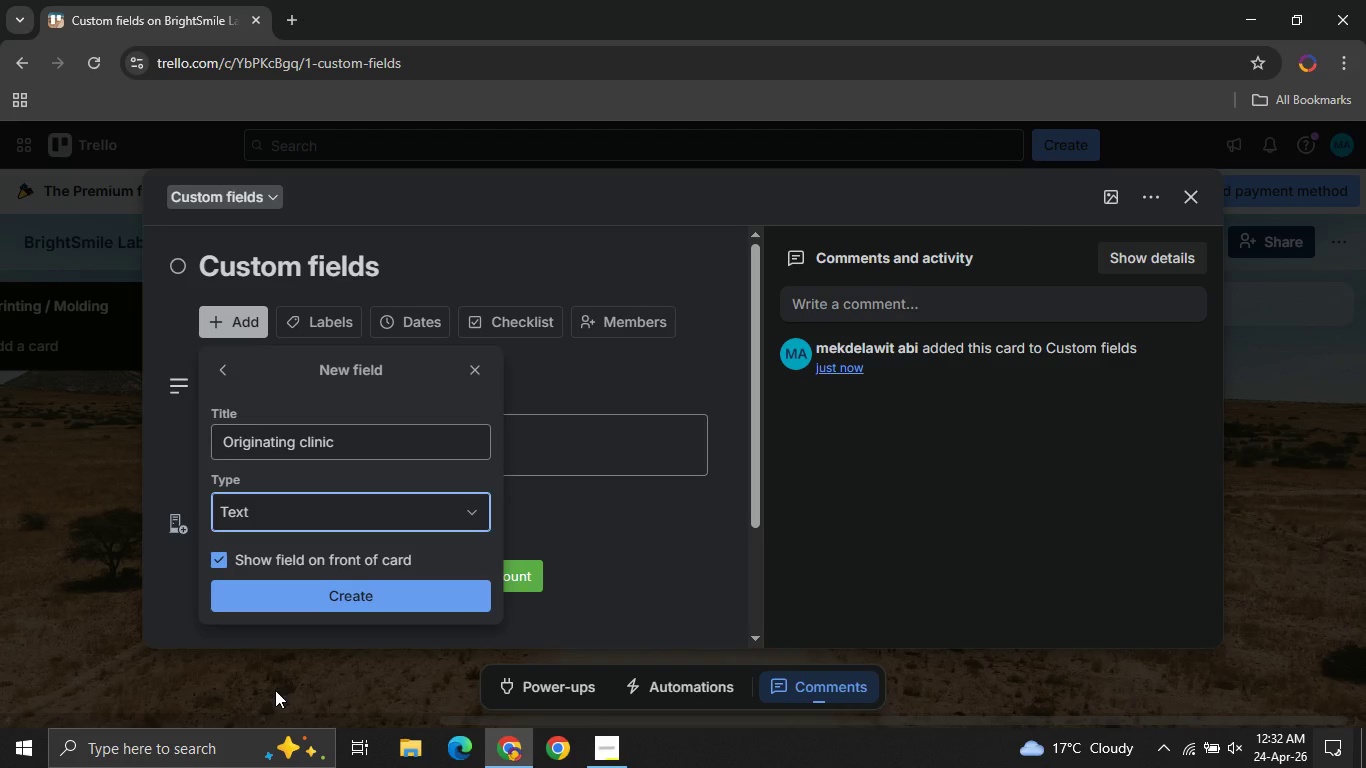 
left_click([313, 596])
 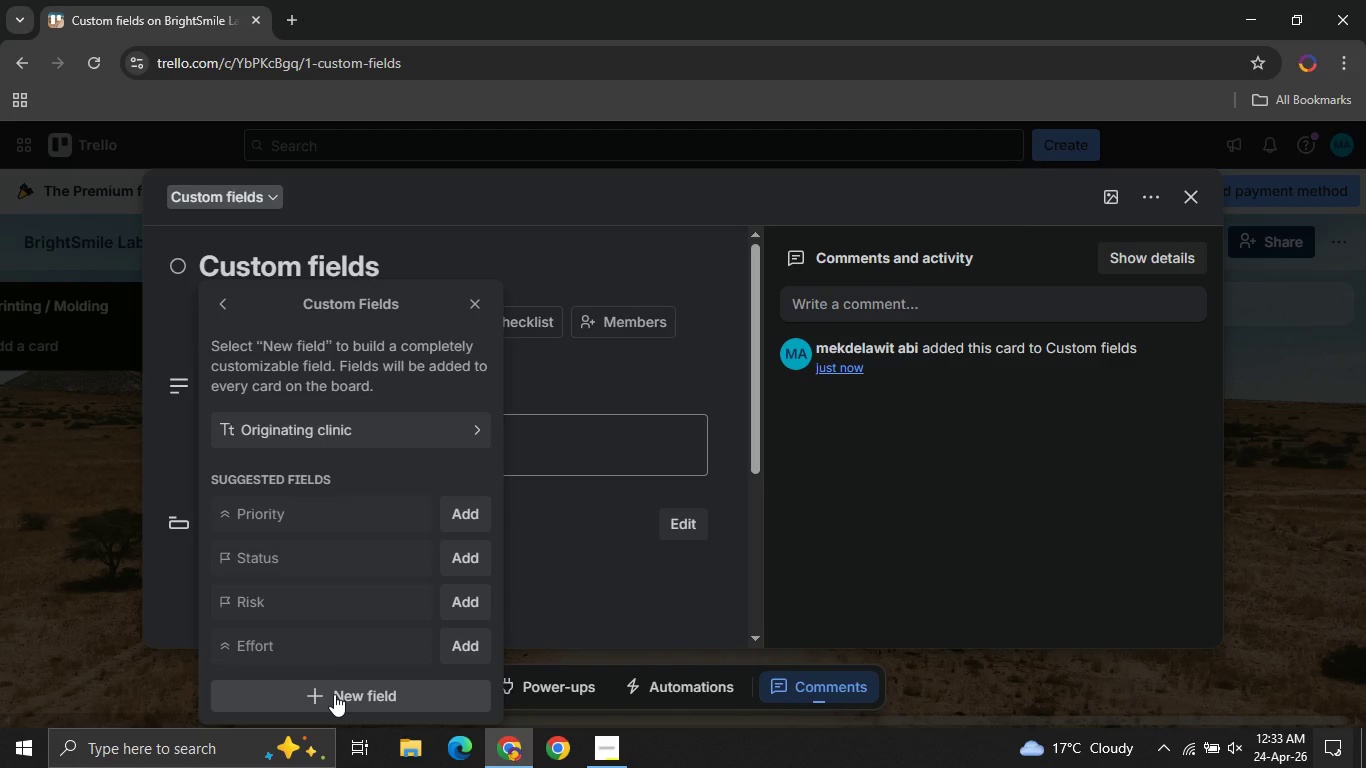 
wait(6.92)
 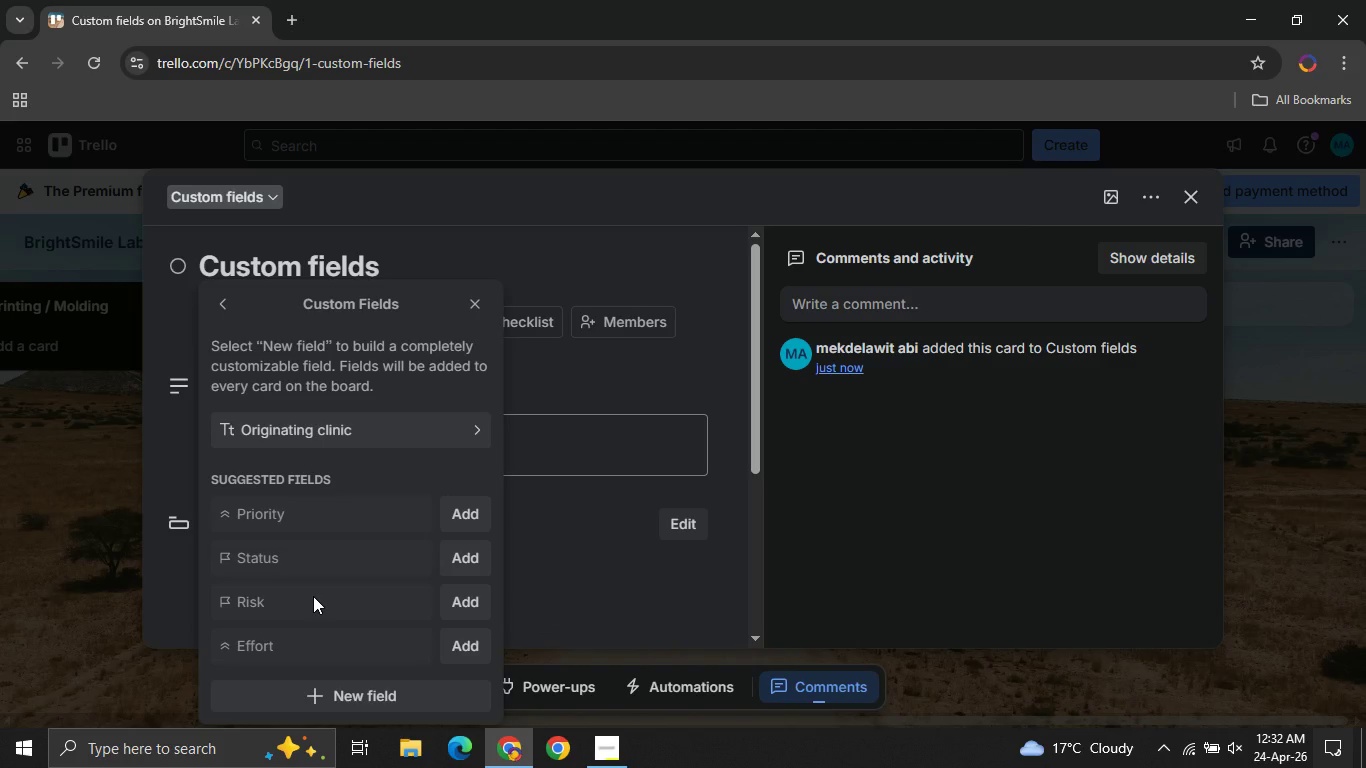 
left_click([334, 694])
 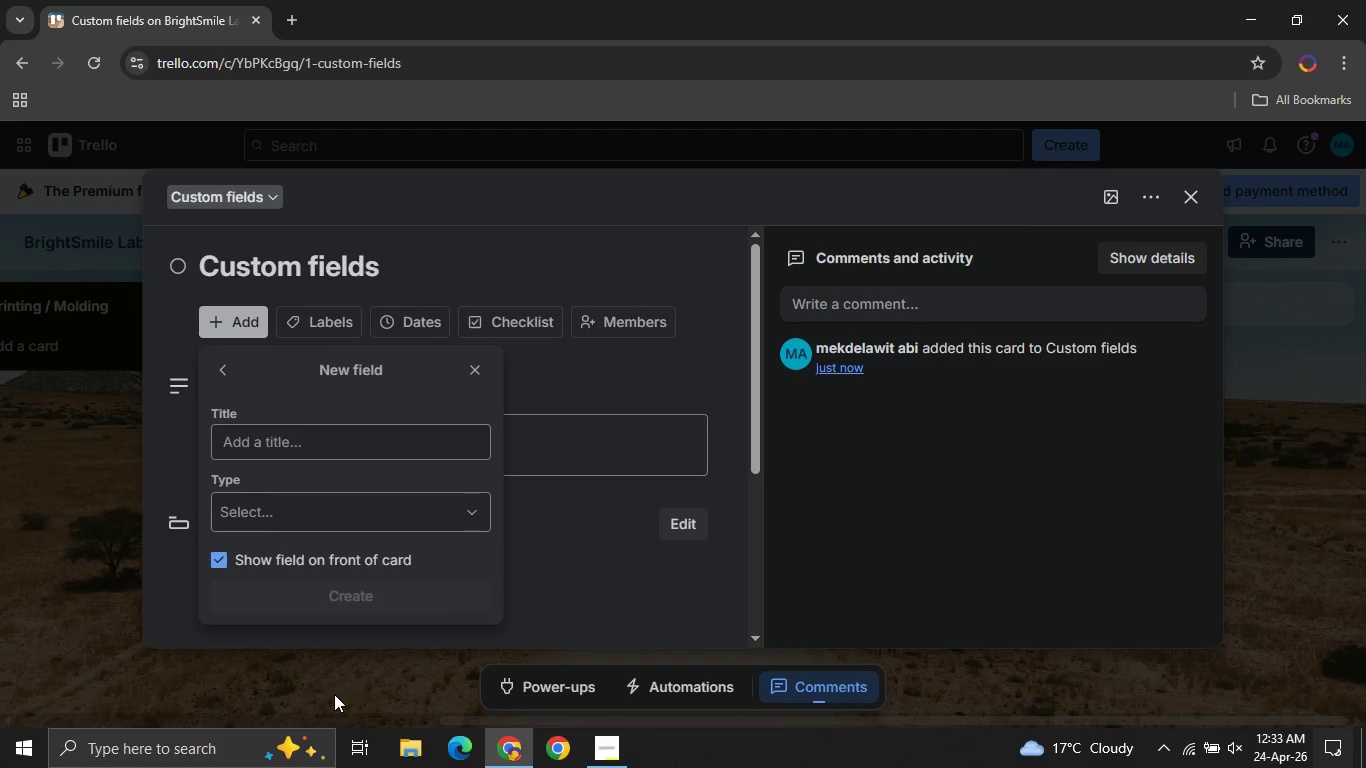 
left_click([270, 445])
 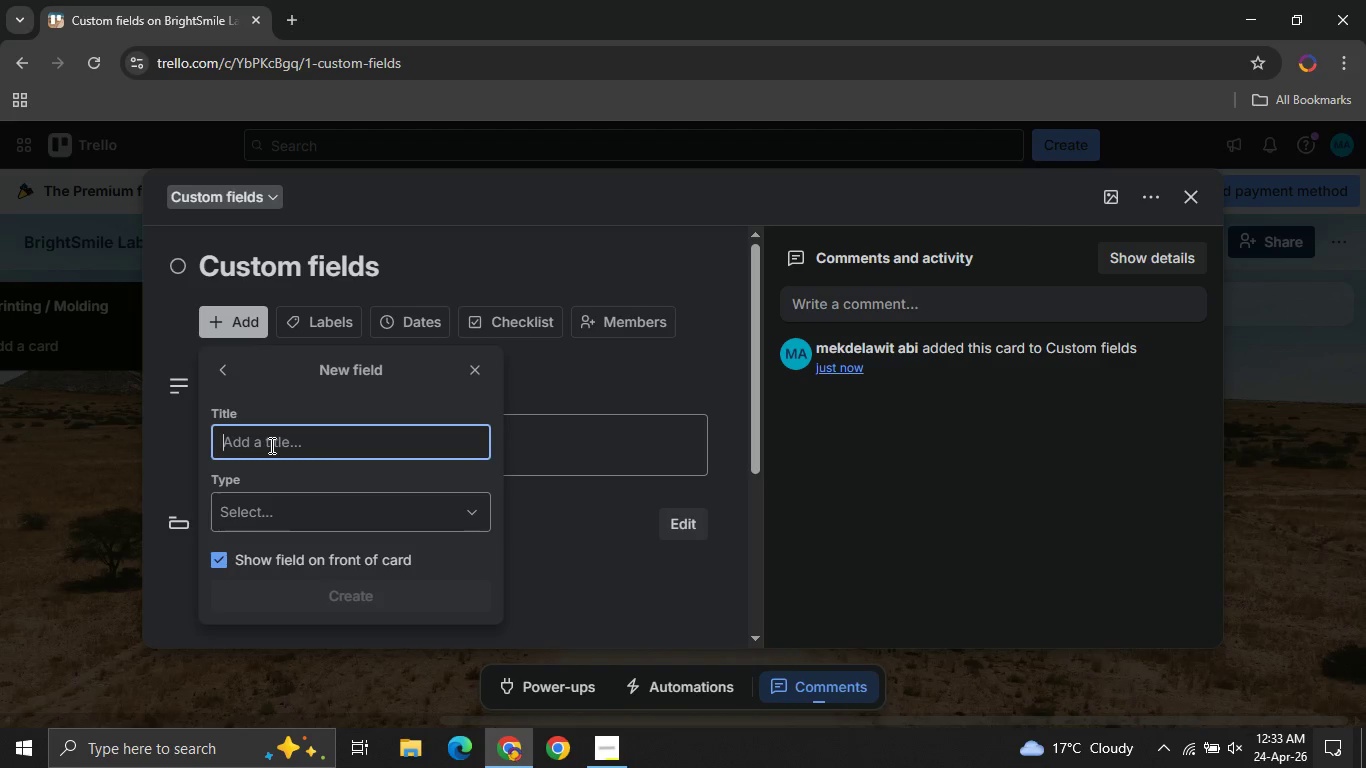 
type(Material T)
key(Backspace)
type(type )
 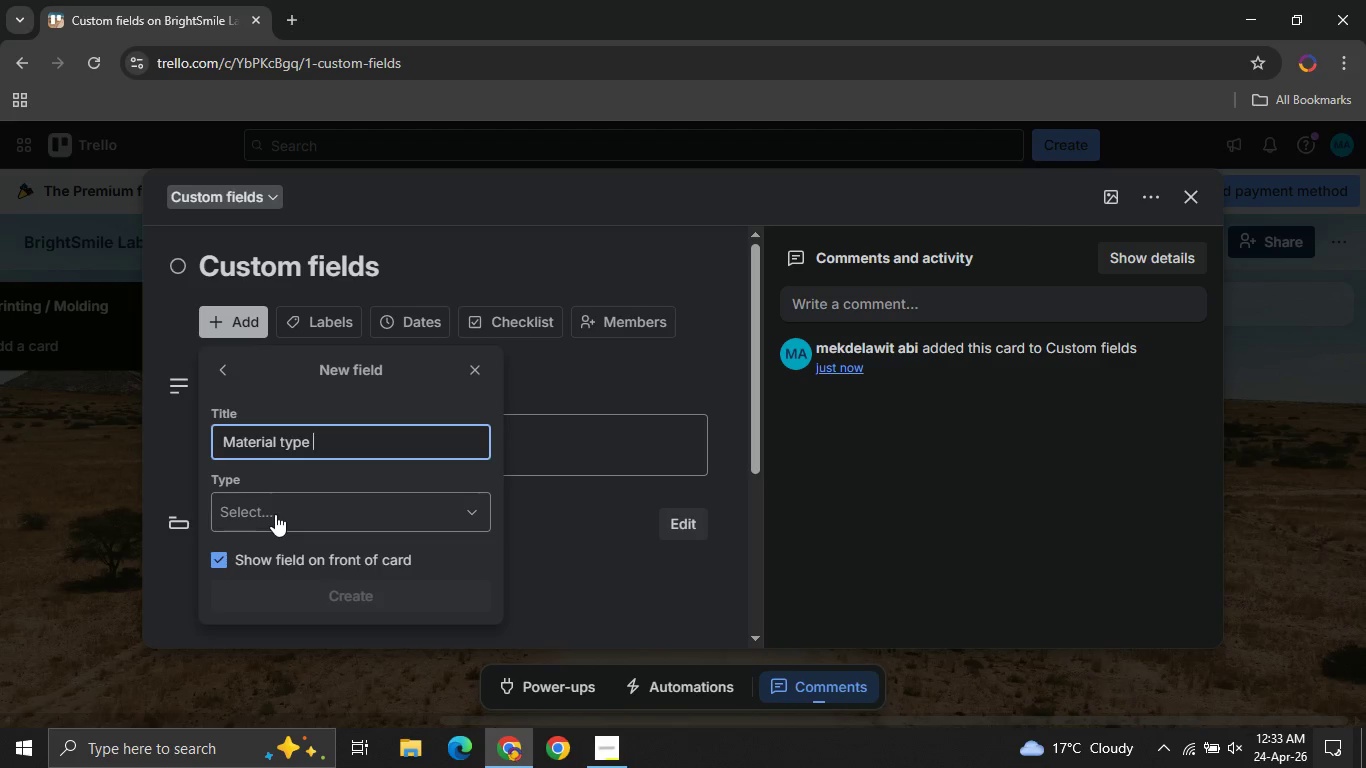 
wait(5.45)
 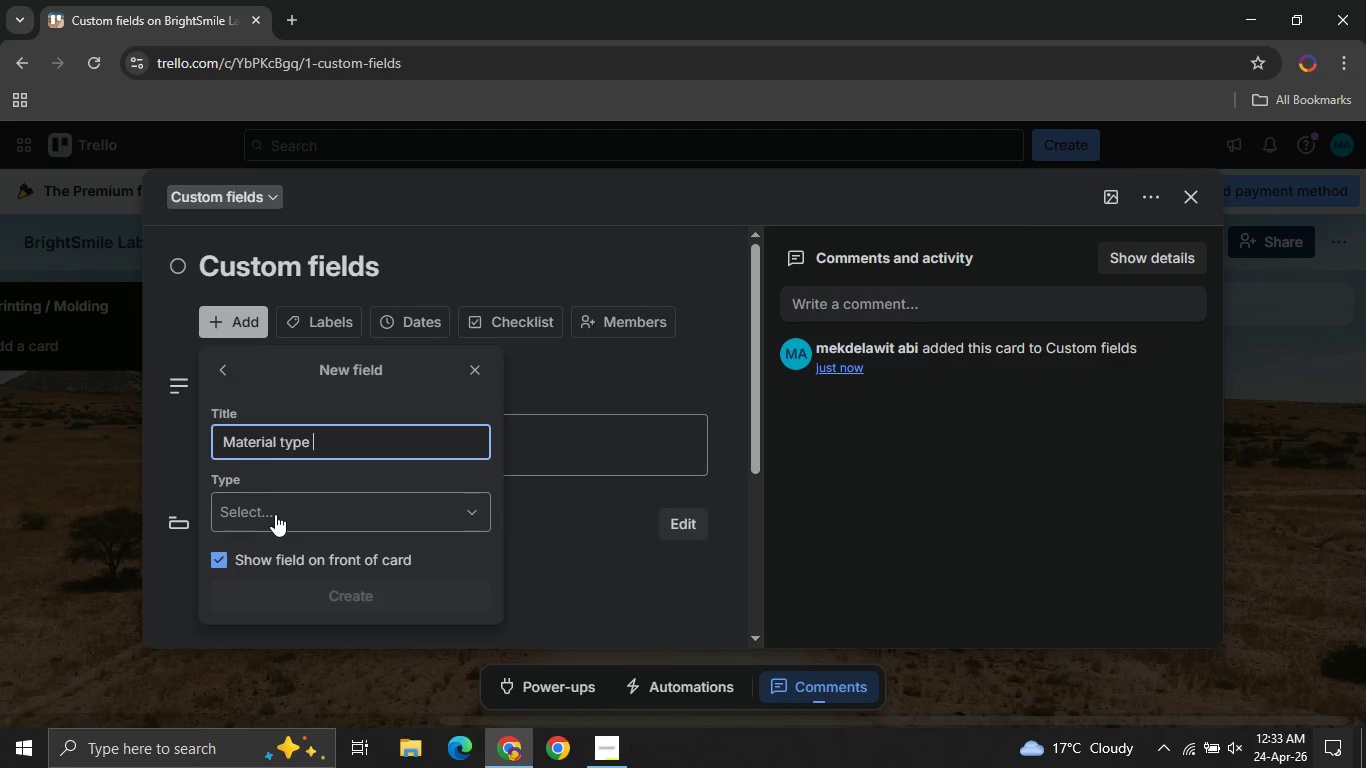 
left_click([275, 514])
 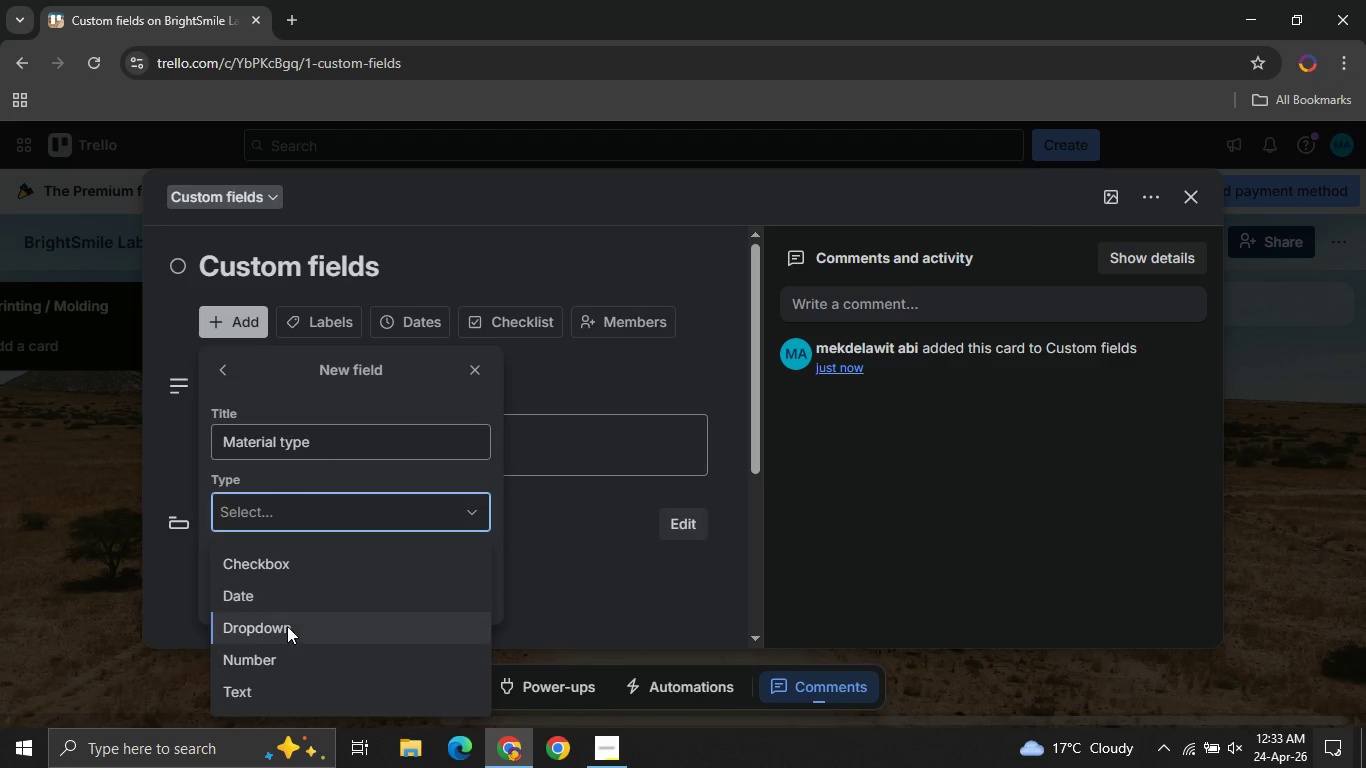 
left_click([287, 629])
 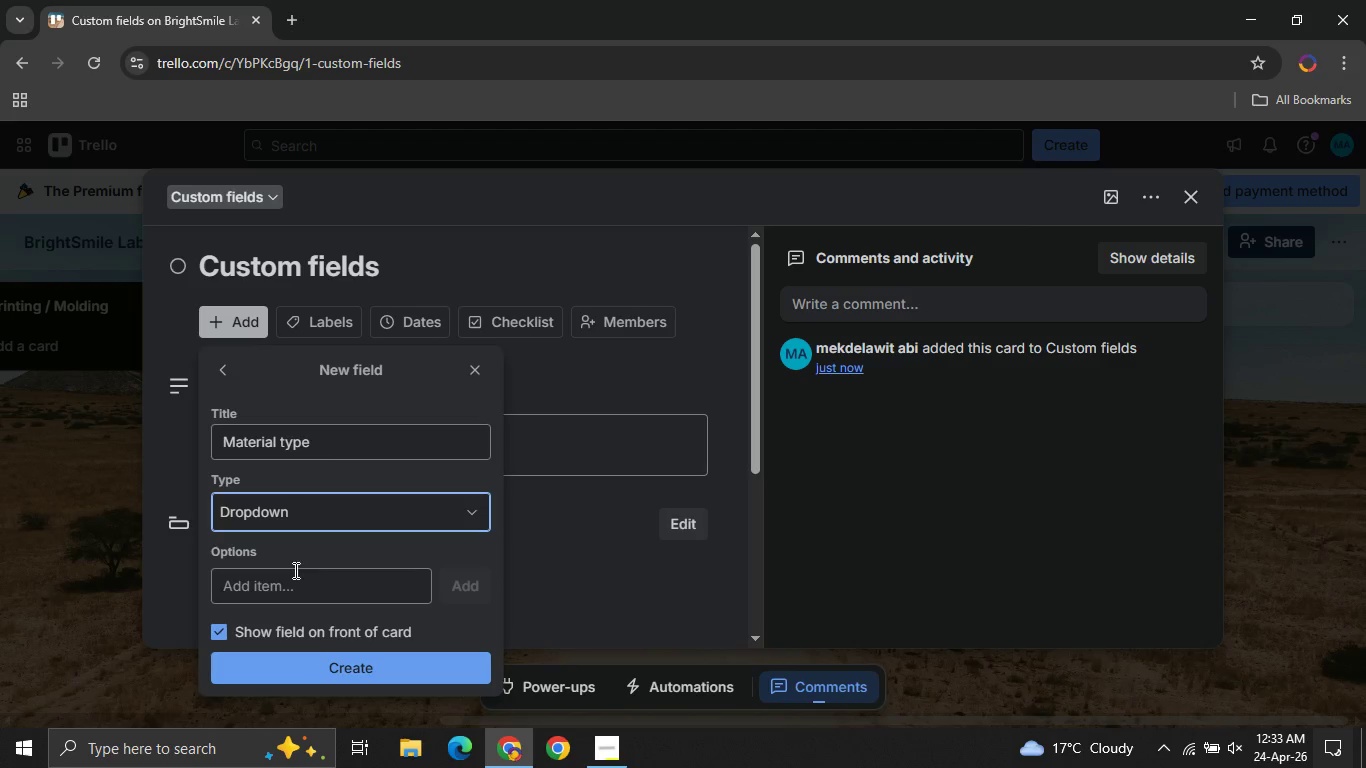 
left_click([291, 578])
 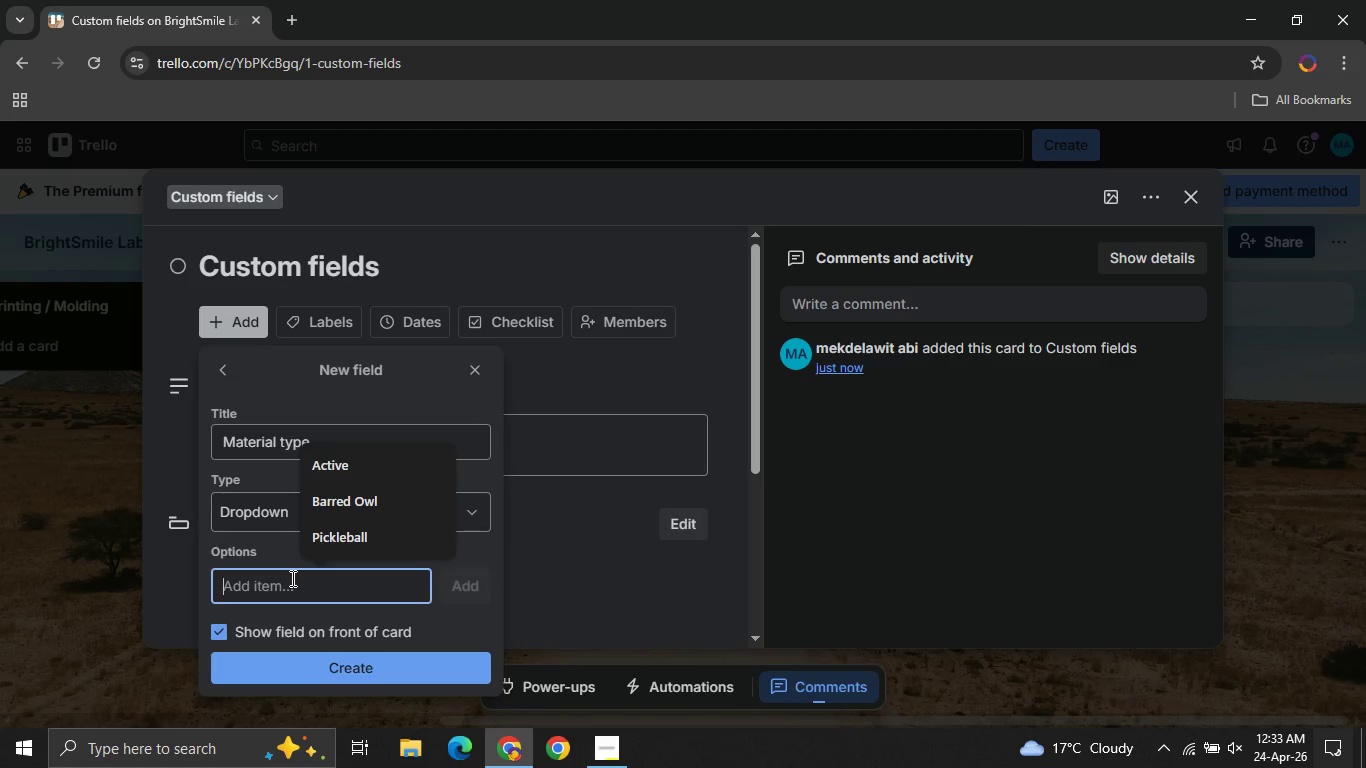 
type(Hard Acrylic )
 